 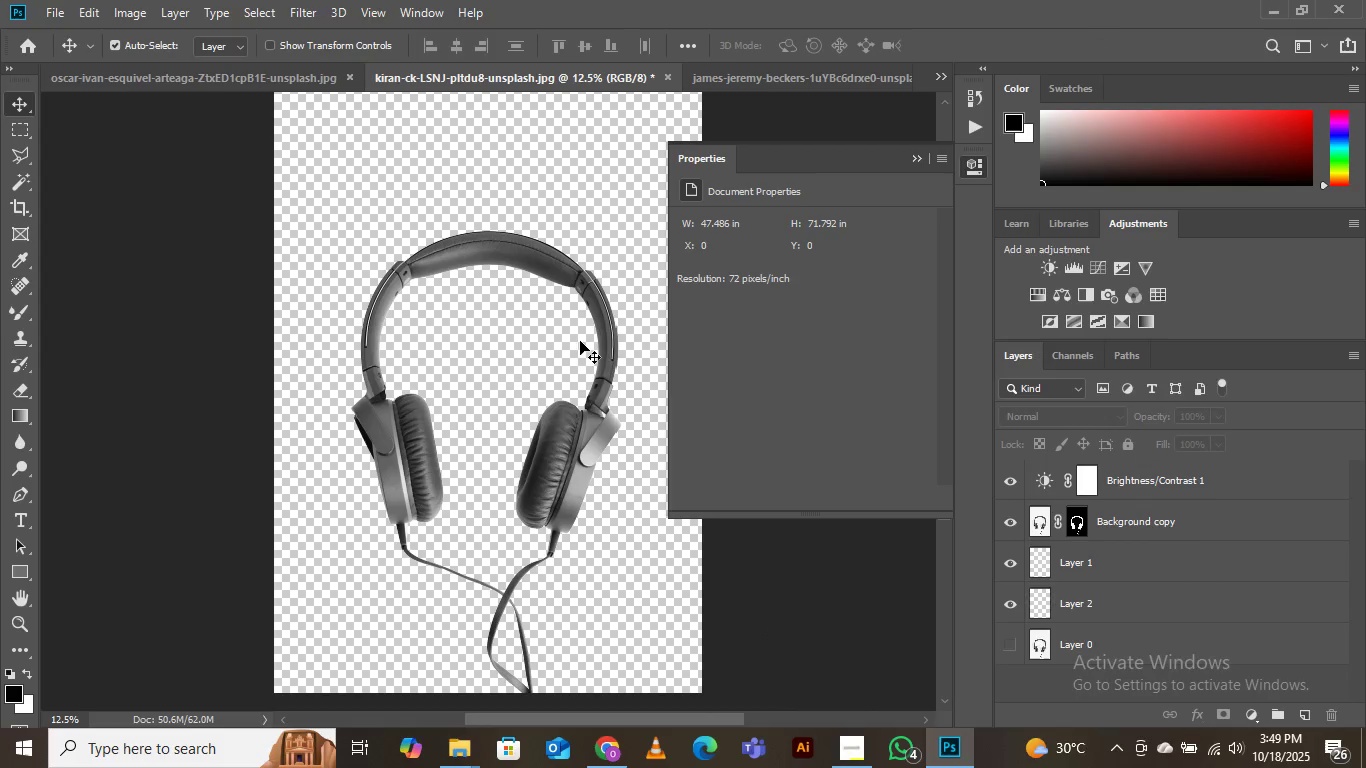 
scroll: coordinate [302, 341], scroll_direction: none, amount: 0.0
 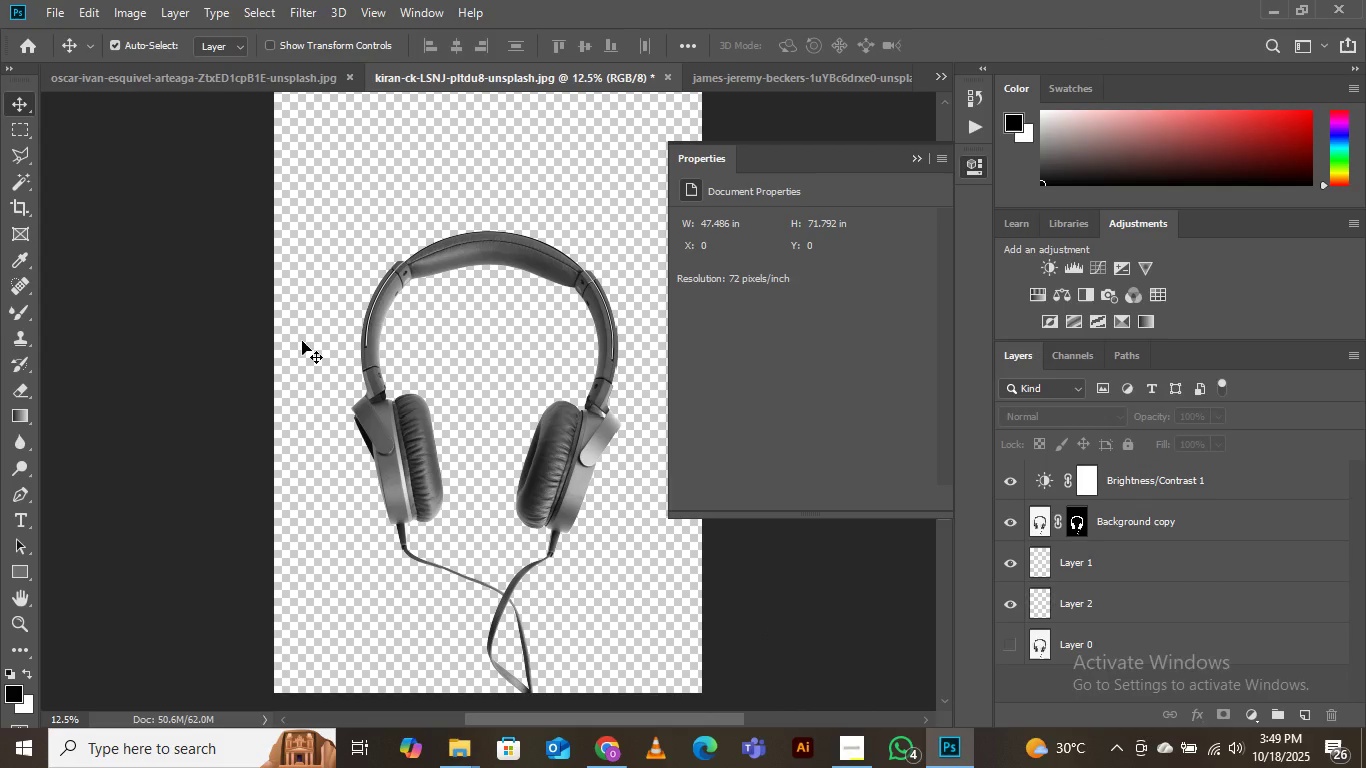 
wait(9.61)
 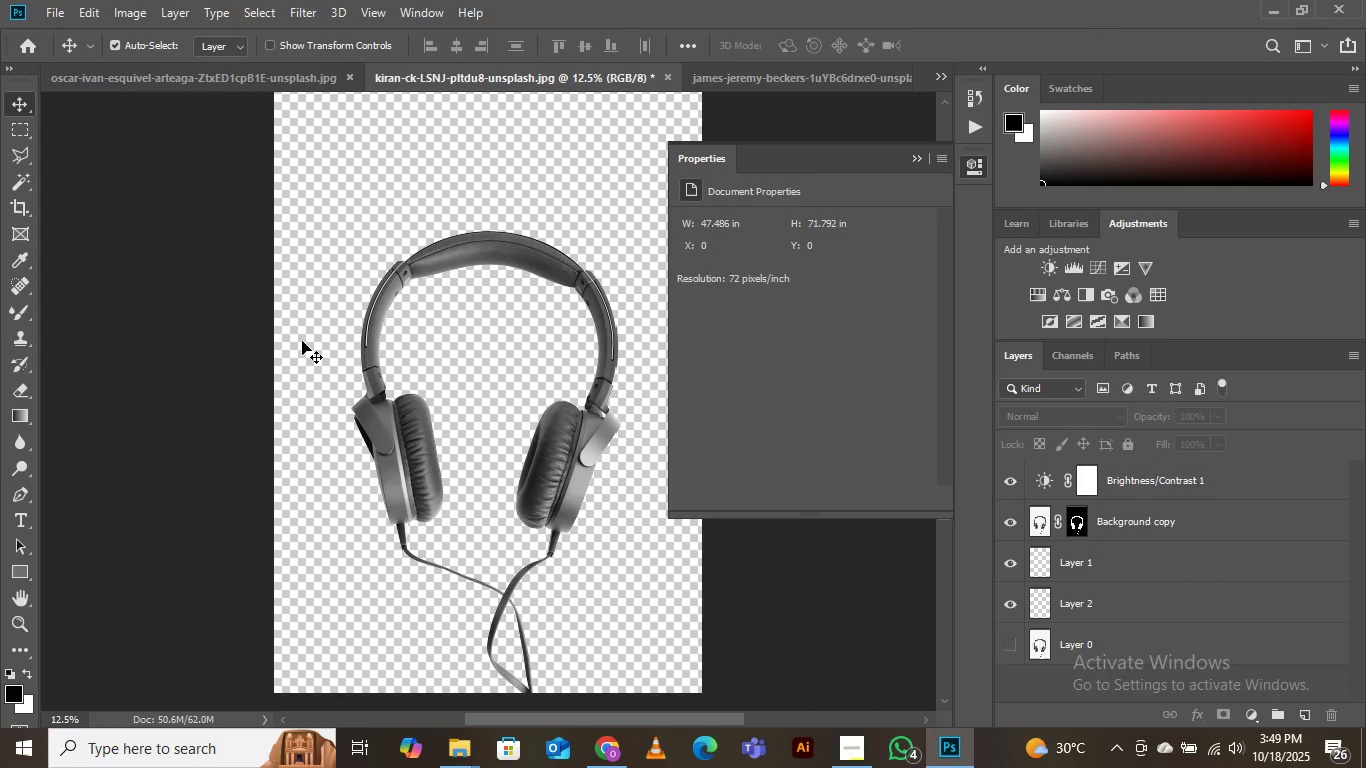 
scroll: coordinate [394, 318], scroll_direction: down, amount: 8.0
 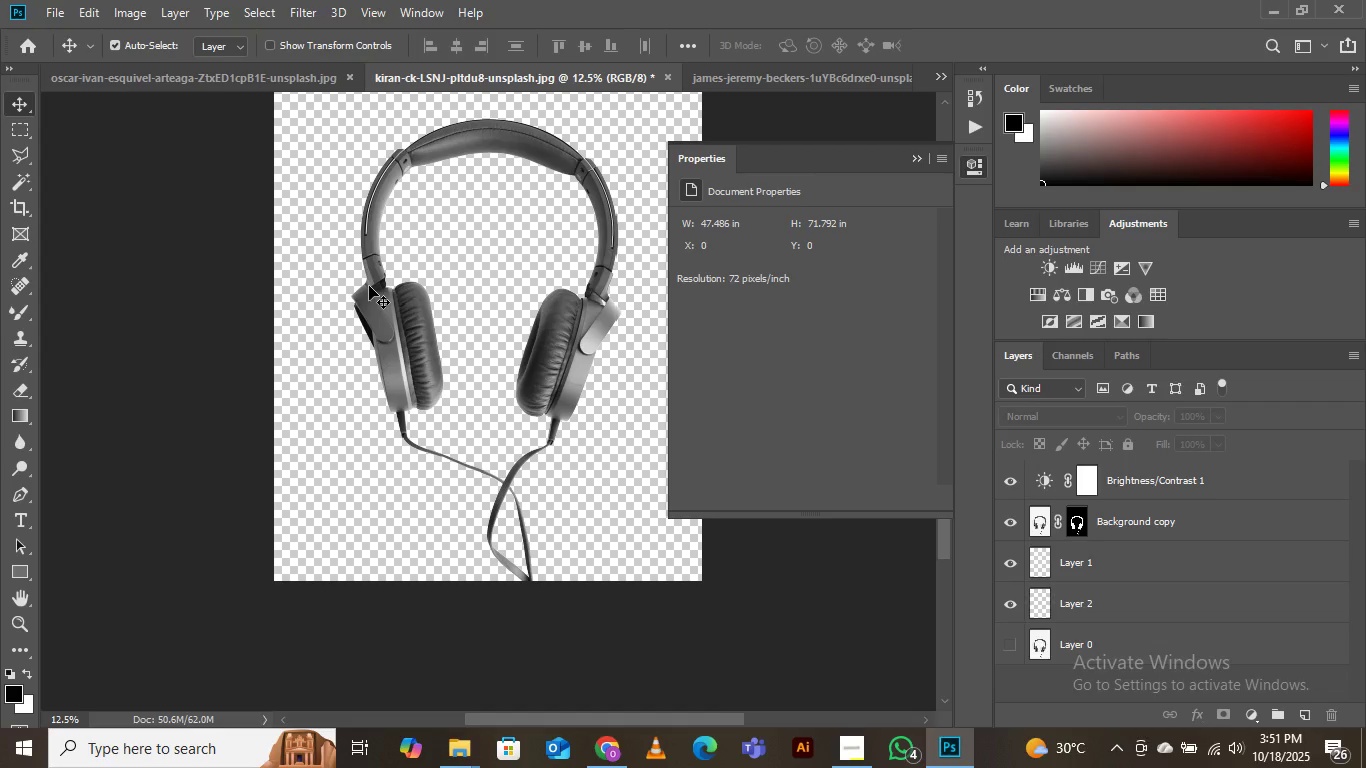 
wait(92.29)
 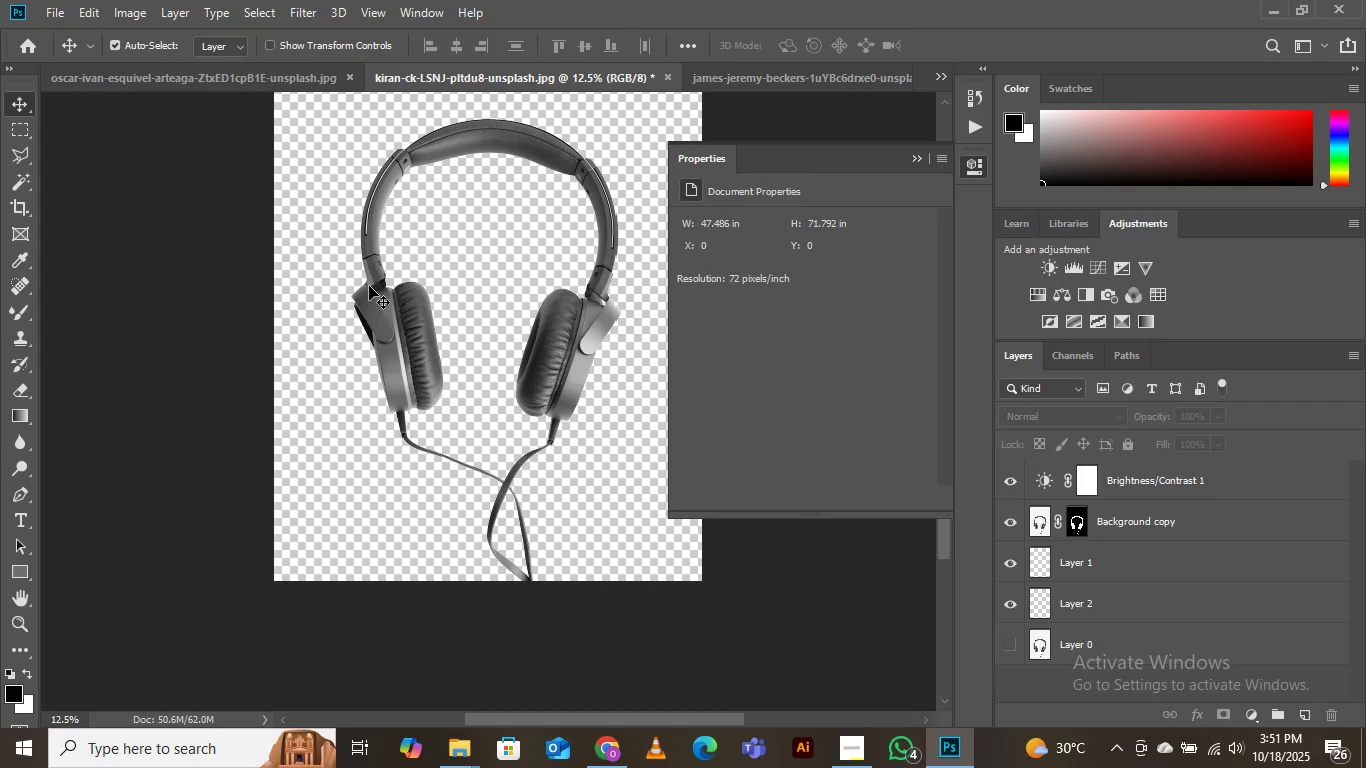 
scroll: coordinate [571, 767], scroll_direction: down, amount: 4.0
 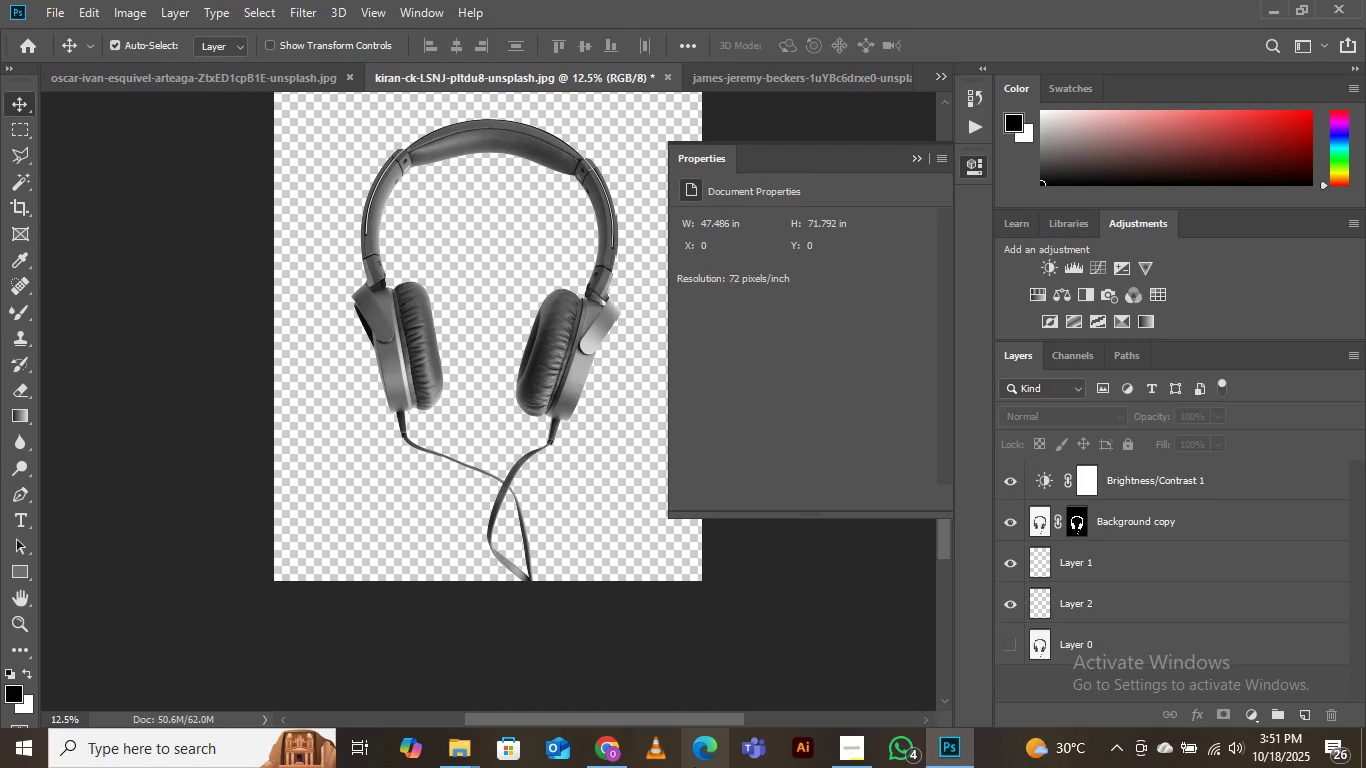 
scroll: coordinate [684, 767], scroll_direction: up, amount: 2.0
 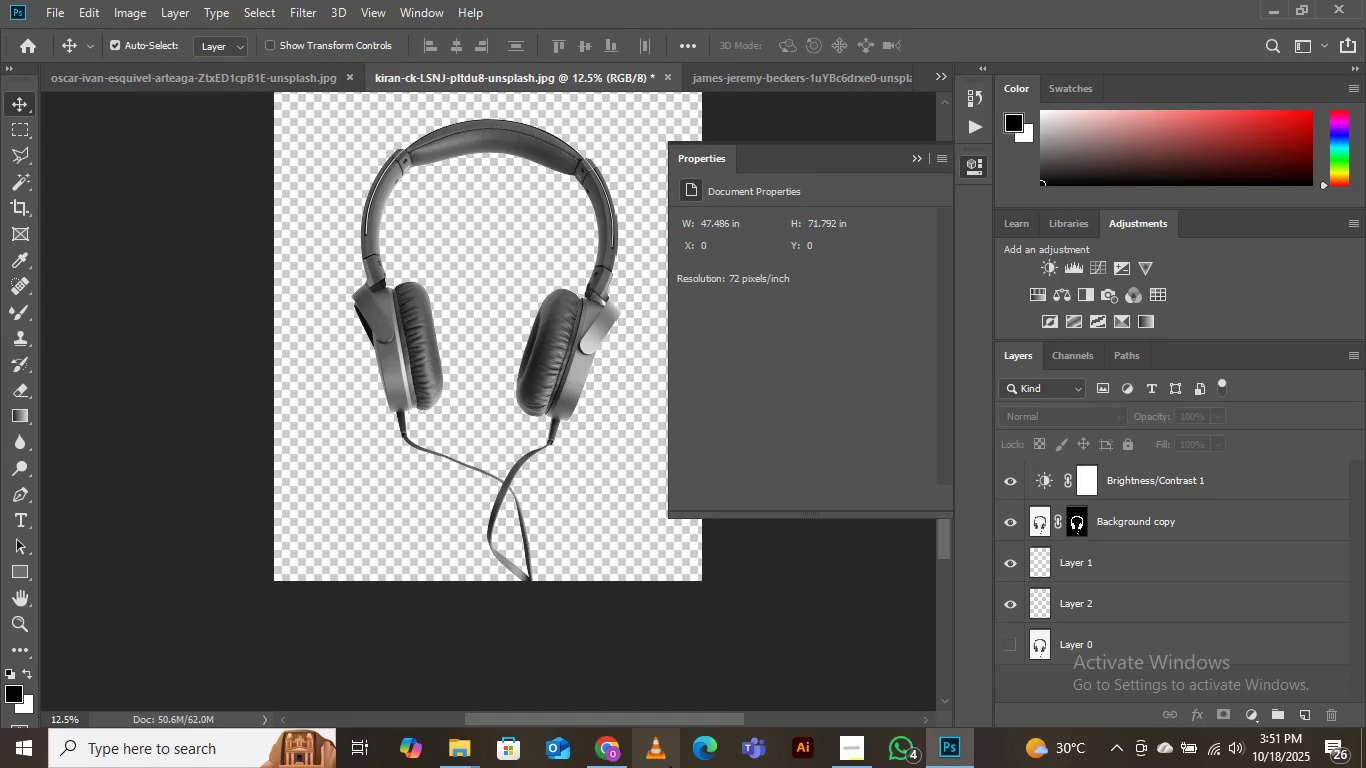 
scroll: coordinate [481, 351], scroll_direction: down, amount: 19.0
 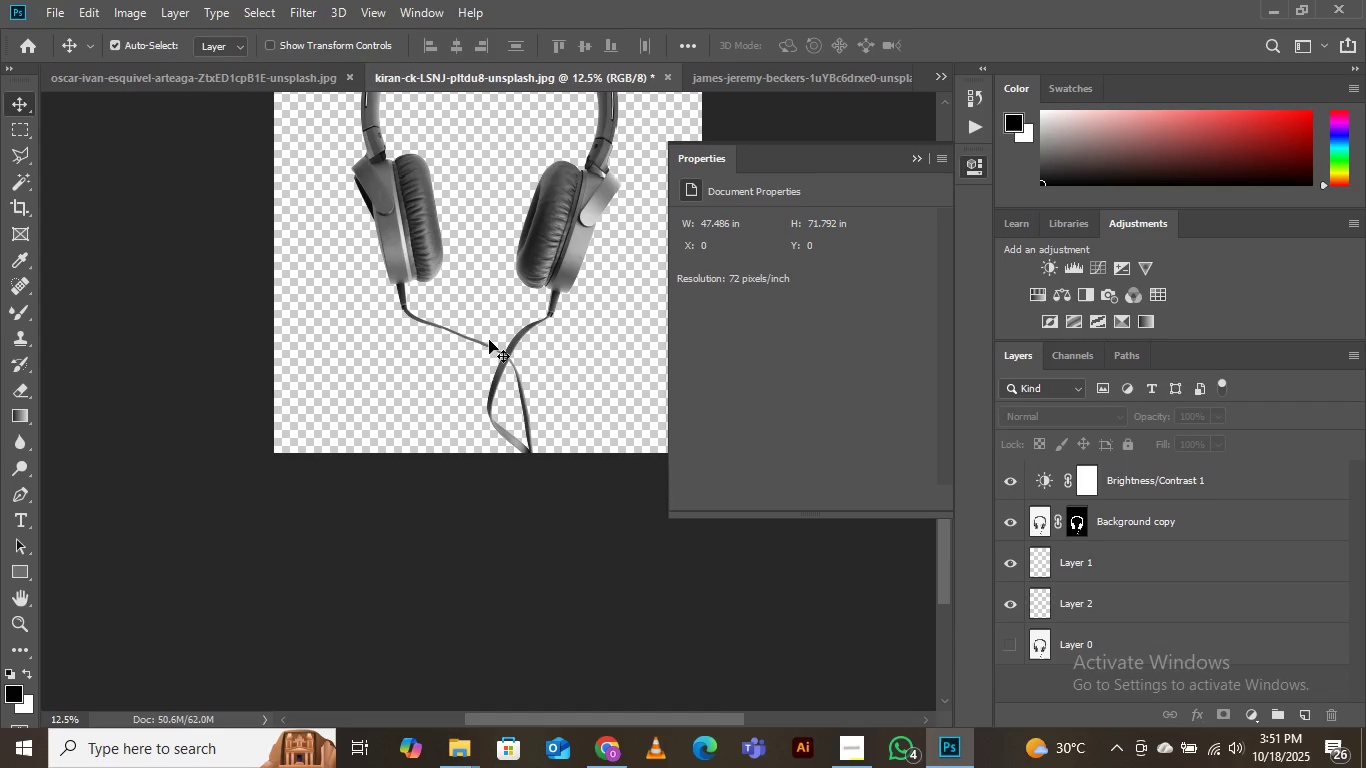 
scroll: coordinate [490, 319], scroll_direction: down, amount: 6.0
 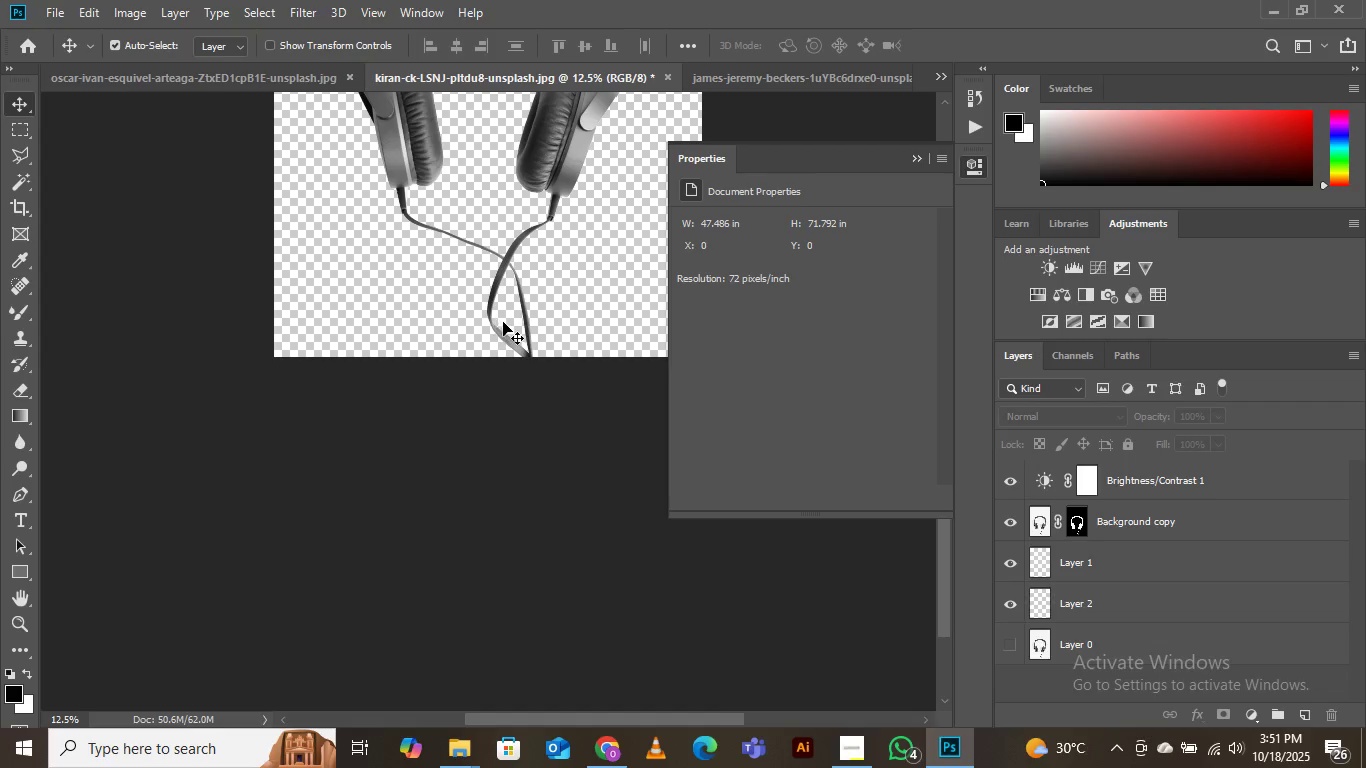 
scroll: coordinate [492, 324], scroll_direction: up, amount: 6.0
 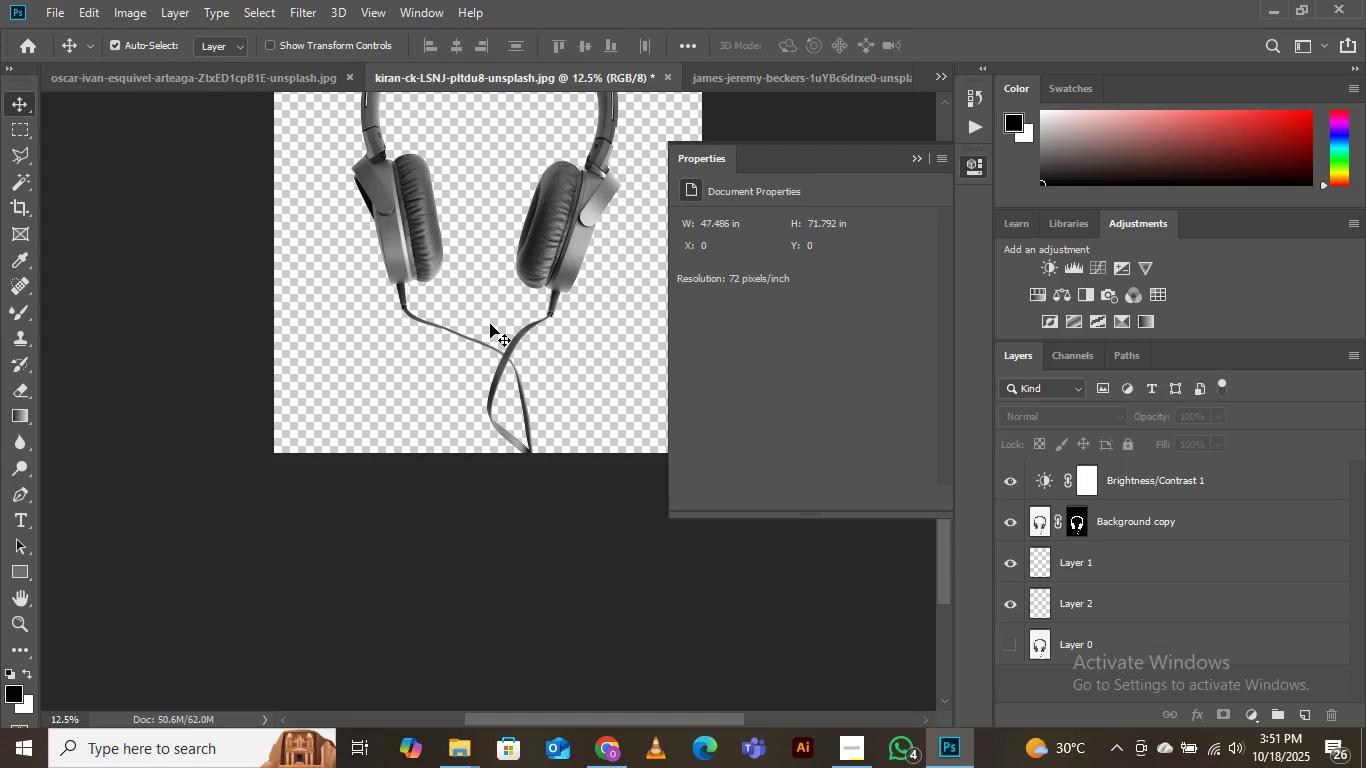 
scroll: coordinate [504, 331], scroll_direction: down, amount: 2.0
 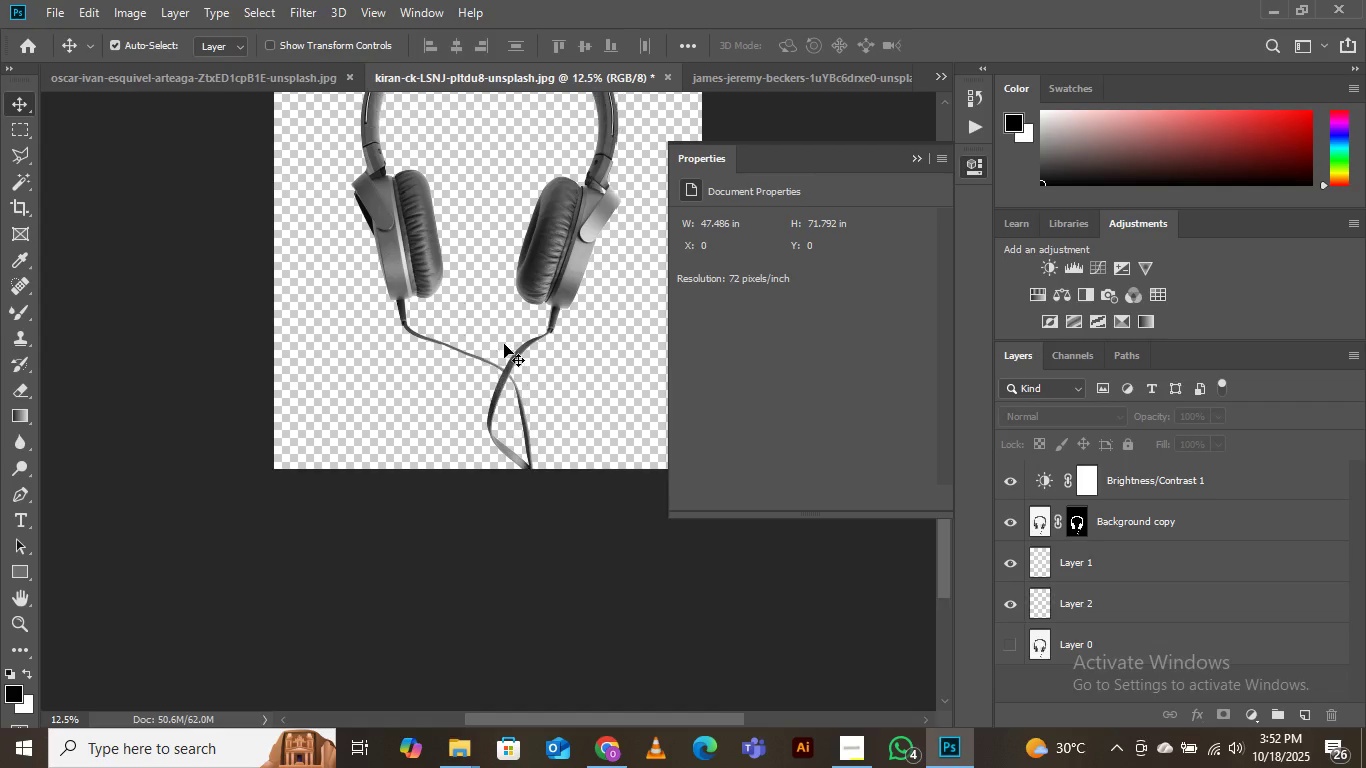 
scroll: coordinate [505, 346], scroll_direction: up, amount: 7.0
 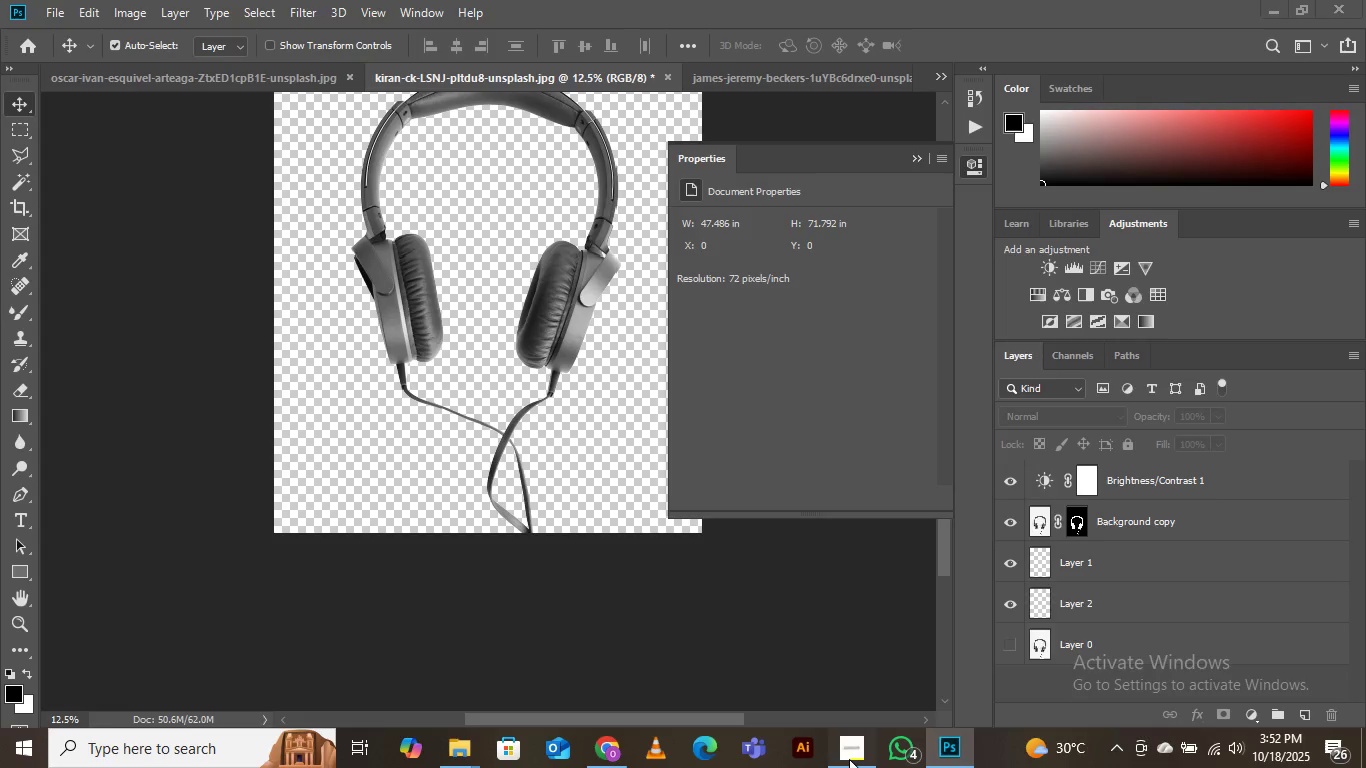 
left_click([849, 759])
 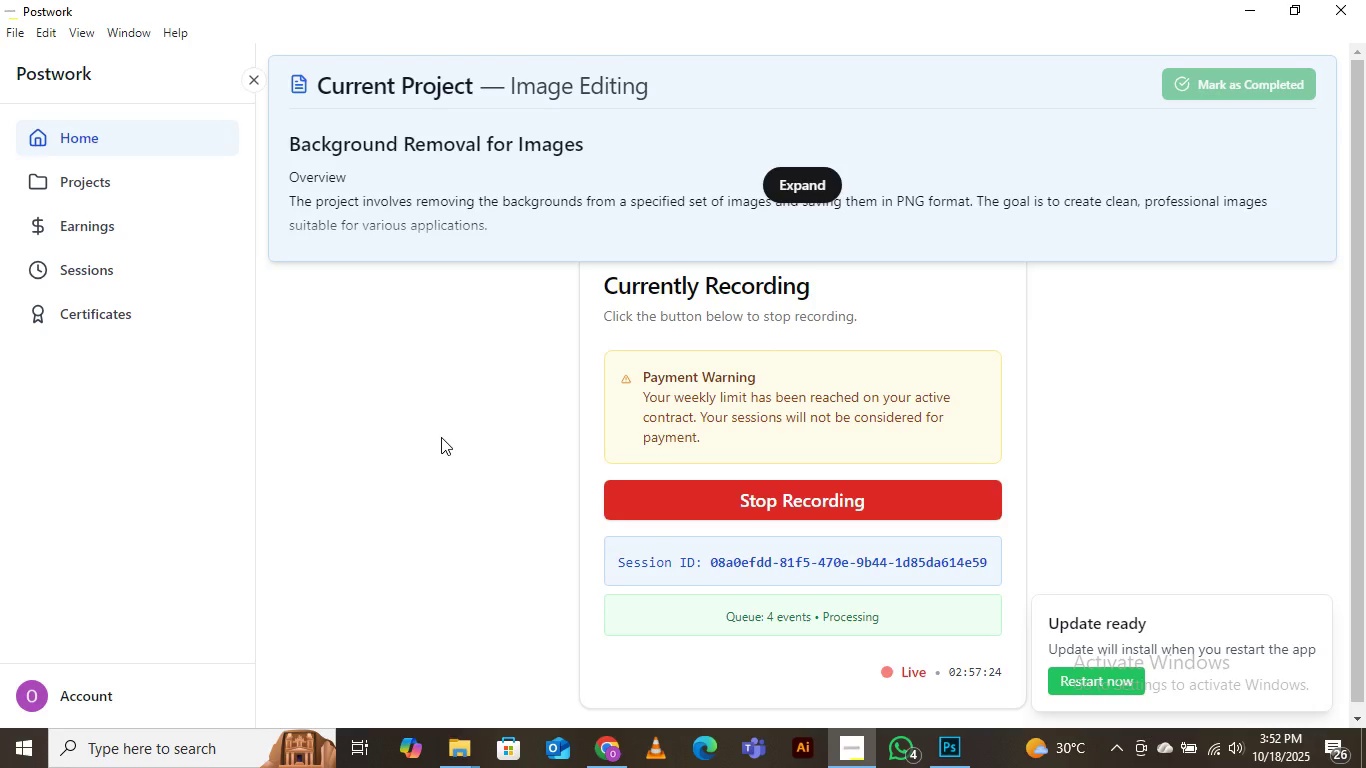 
wait(8.34)
 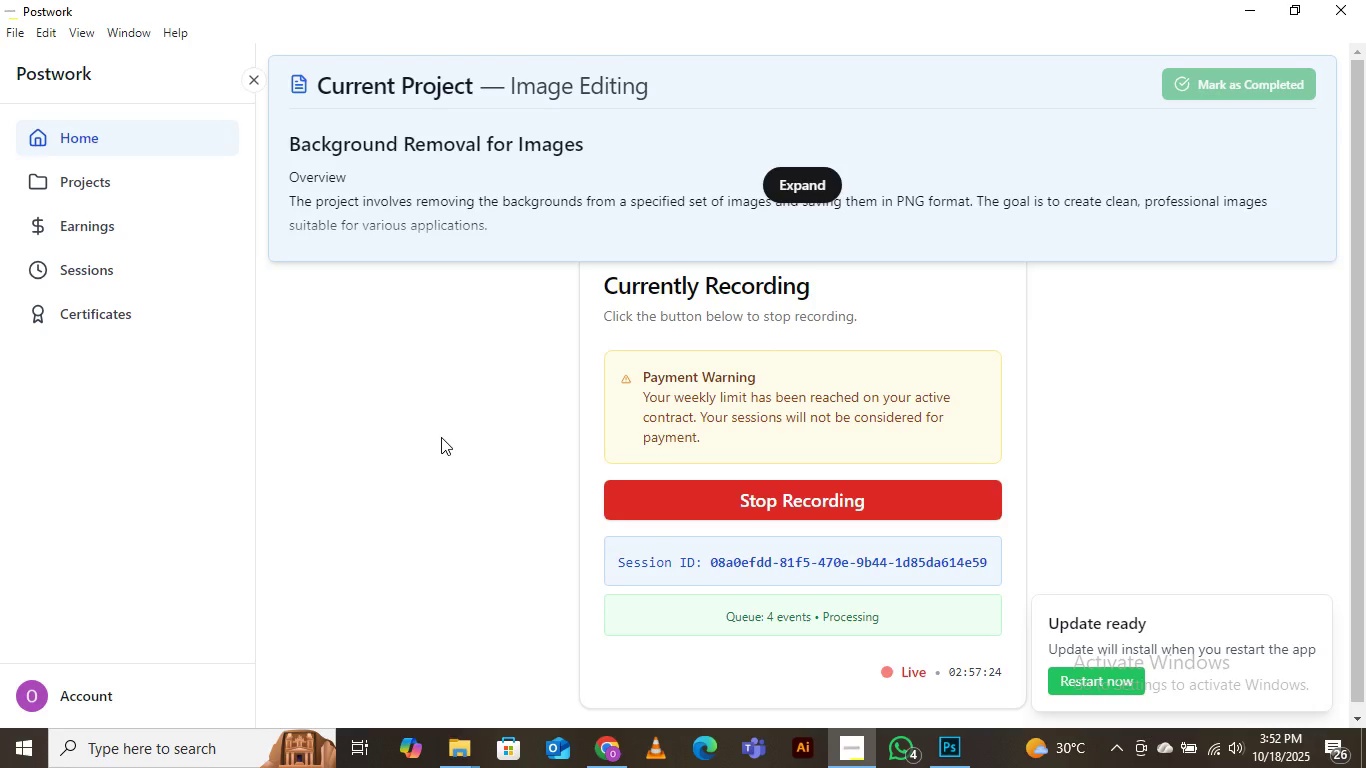 
left_click([1231, 10])
 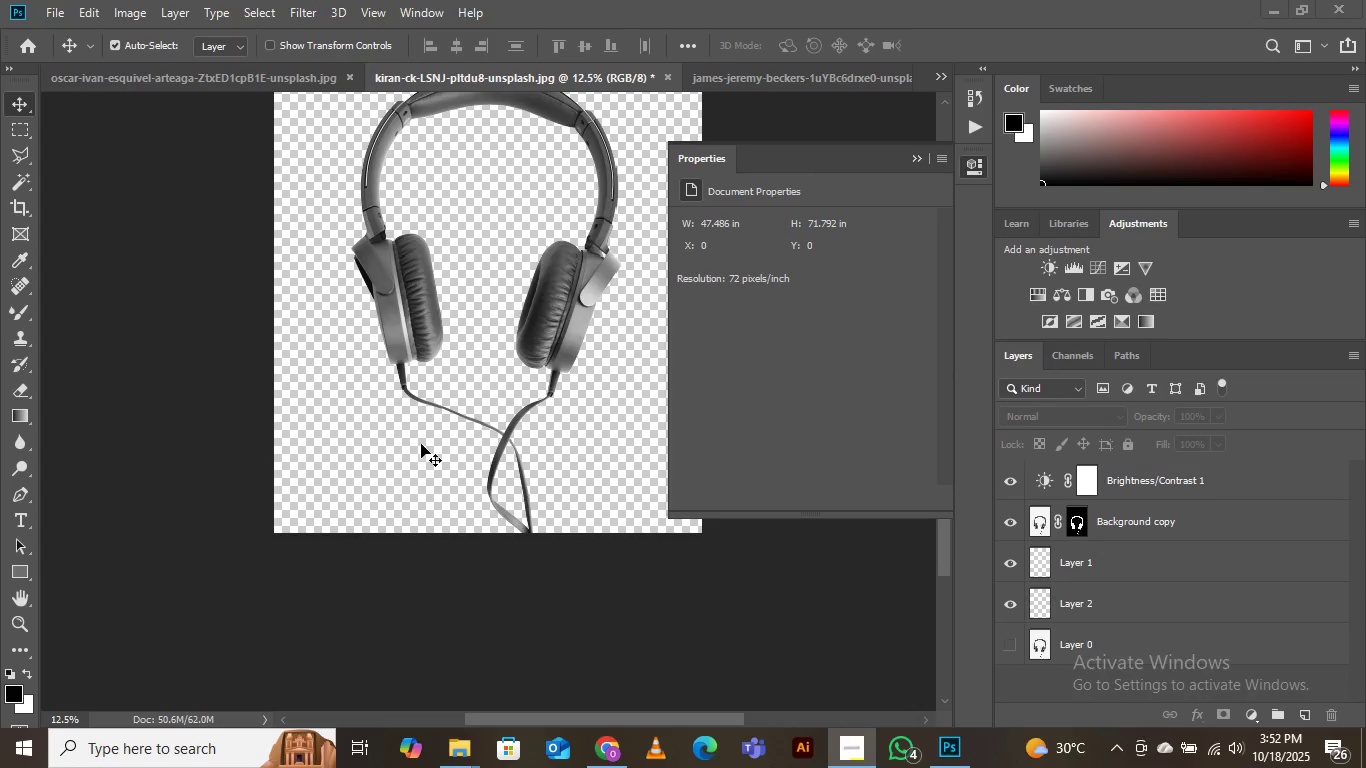 
scroll: coordinate [433, 461], scroll_direction: up, amount: 14.0
 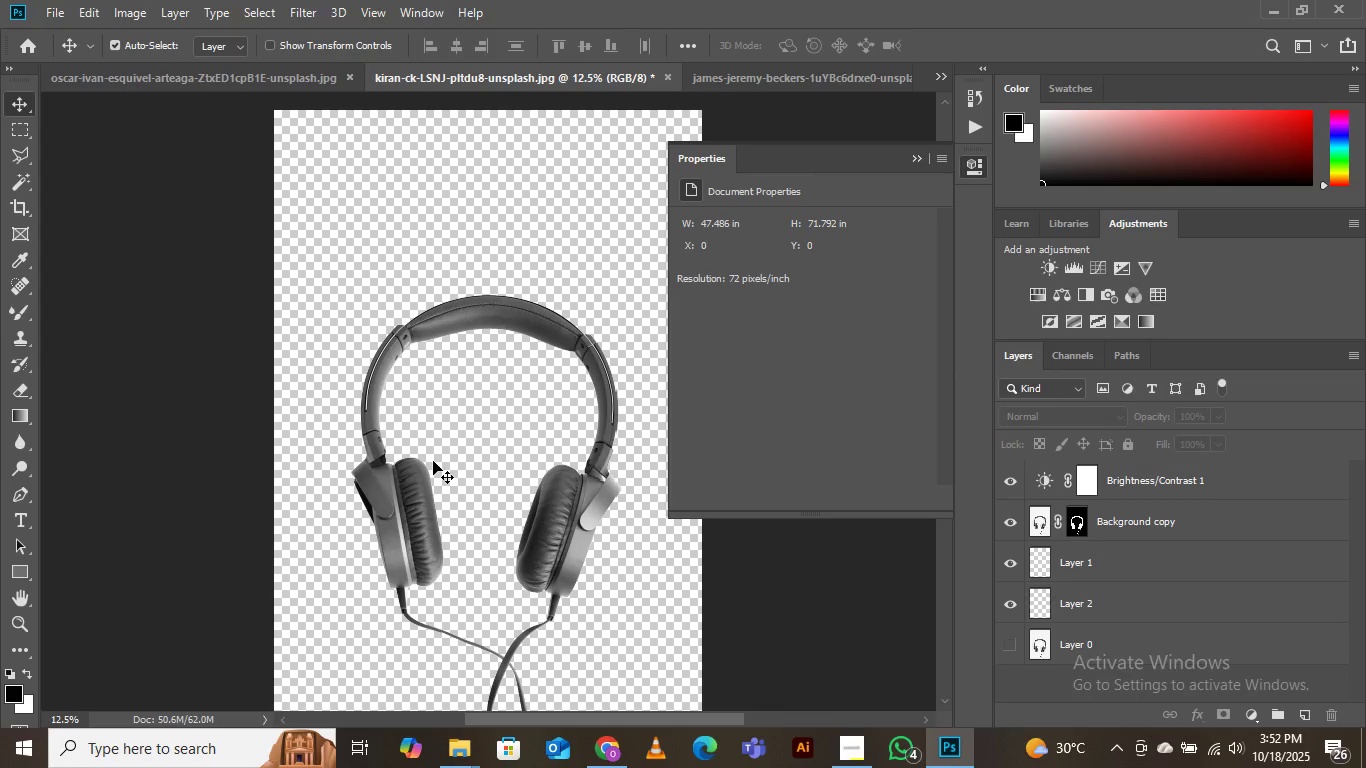 
wait(5.56)
 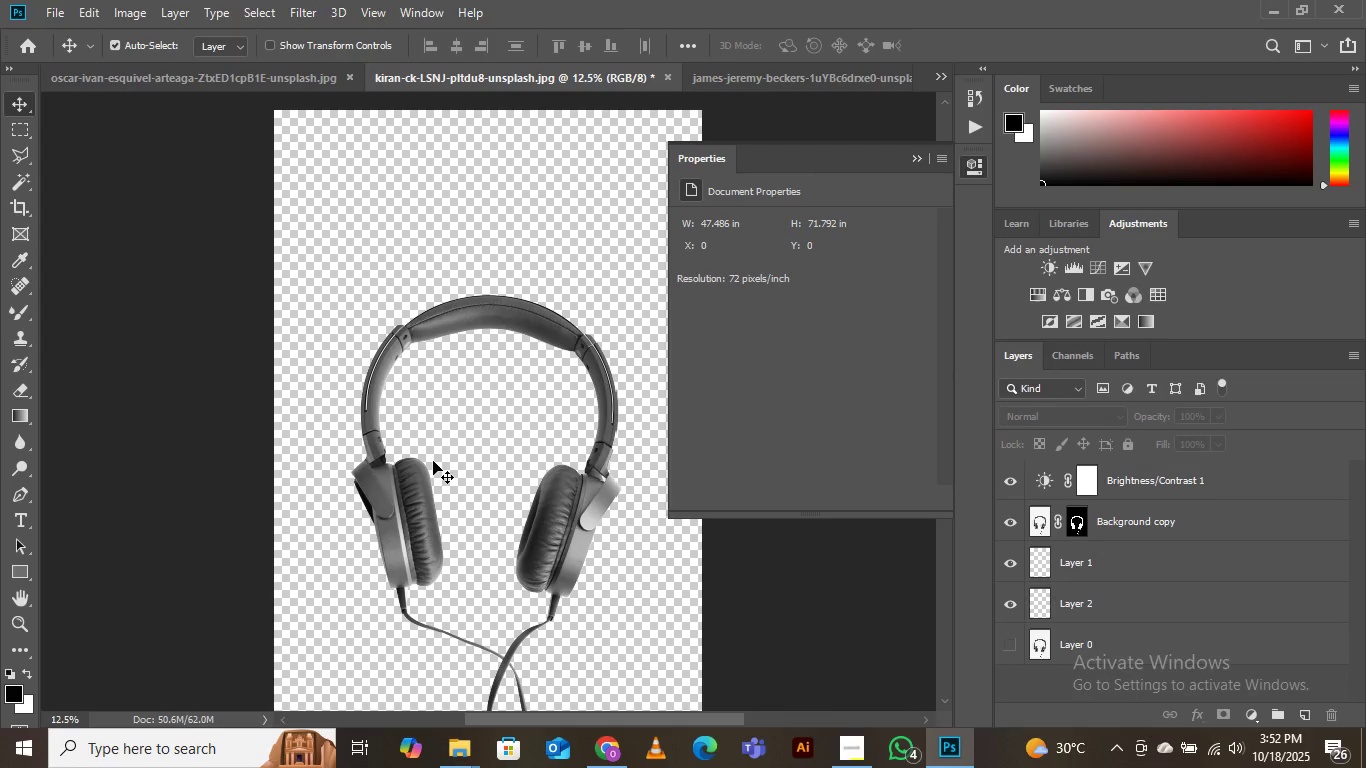 
scroll: coordinate [425, 361], scroll_direction: down, amount: 2.0
 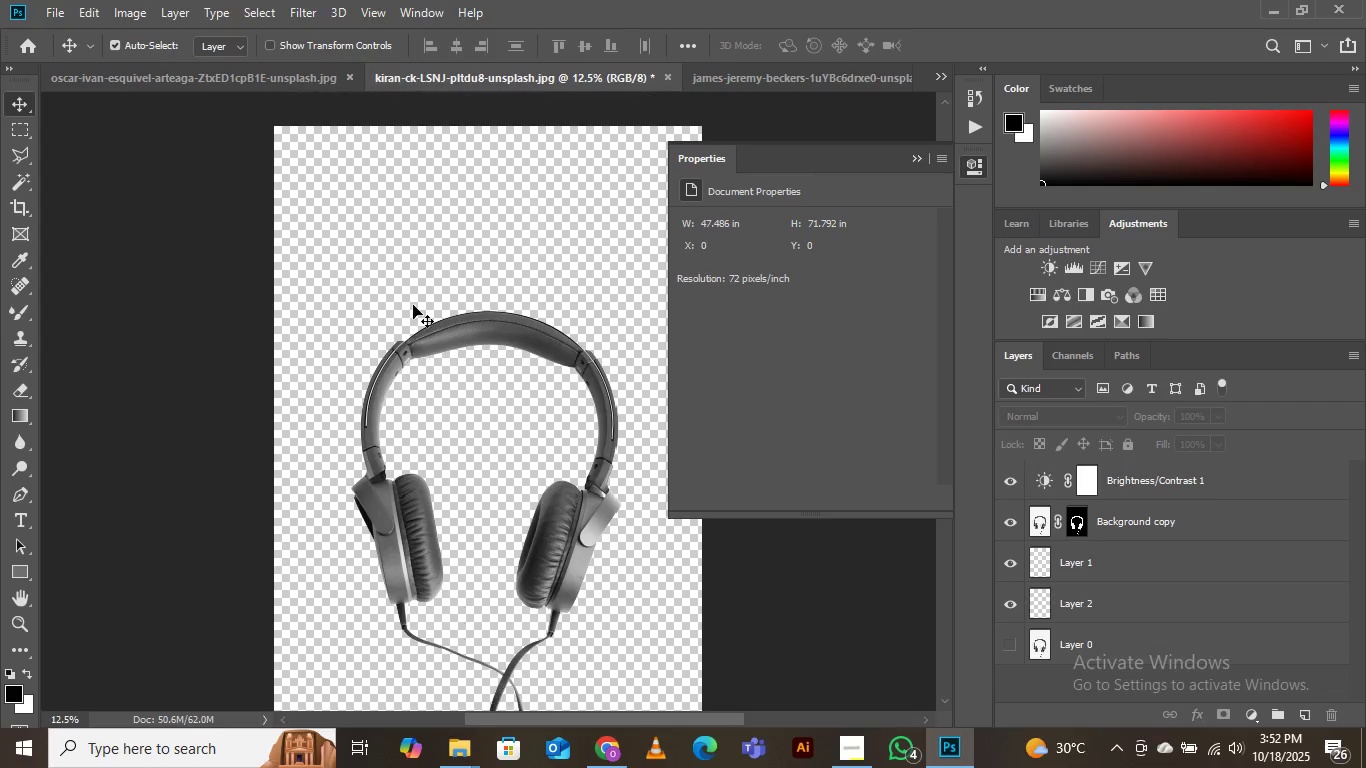 
scroll: coordinate [414, 307], scroll_direction: up, amount: 3.0
 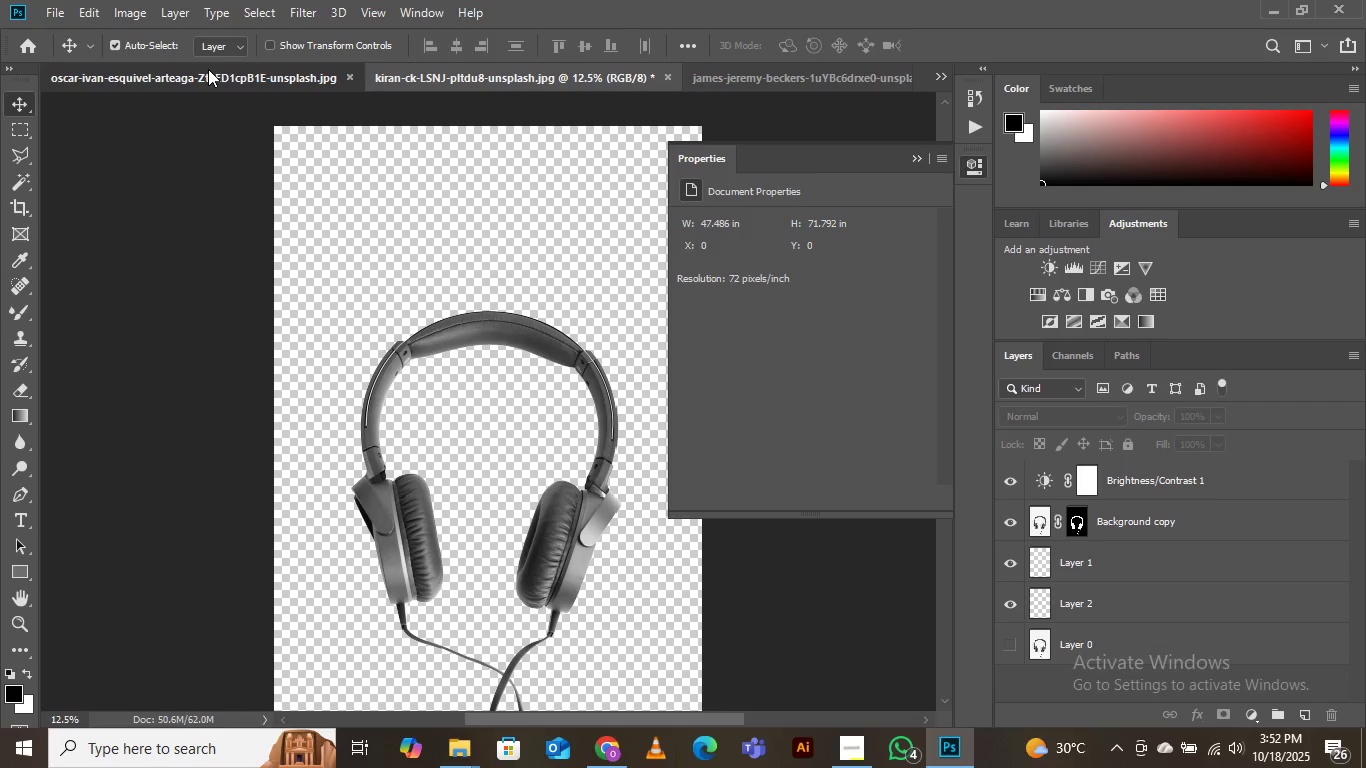 
left_click([208, 69])
 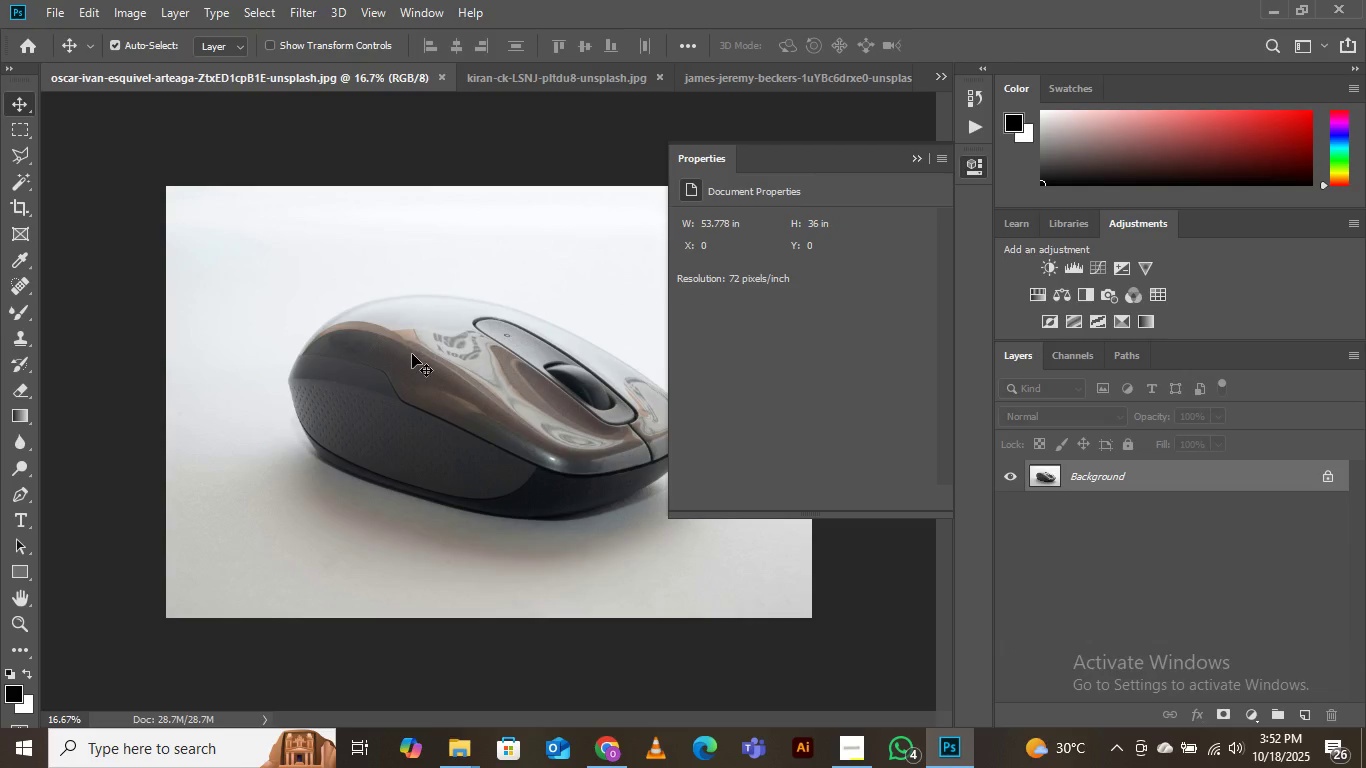 
scroll: coordinate [412, 354], scroll_direction: up, amount: 4.0
 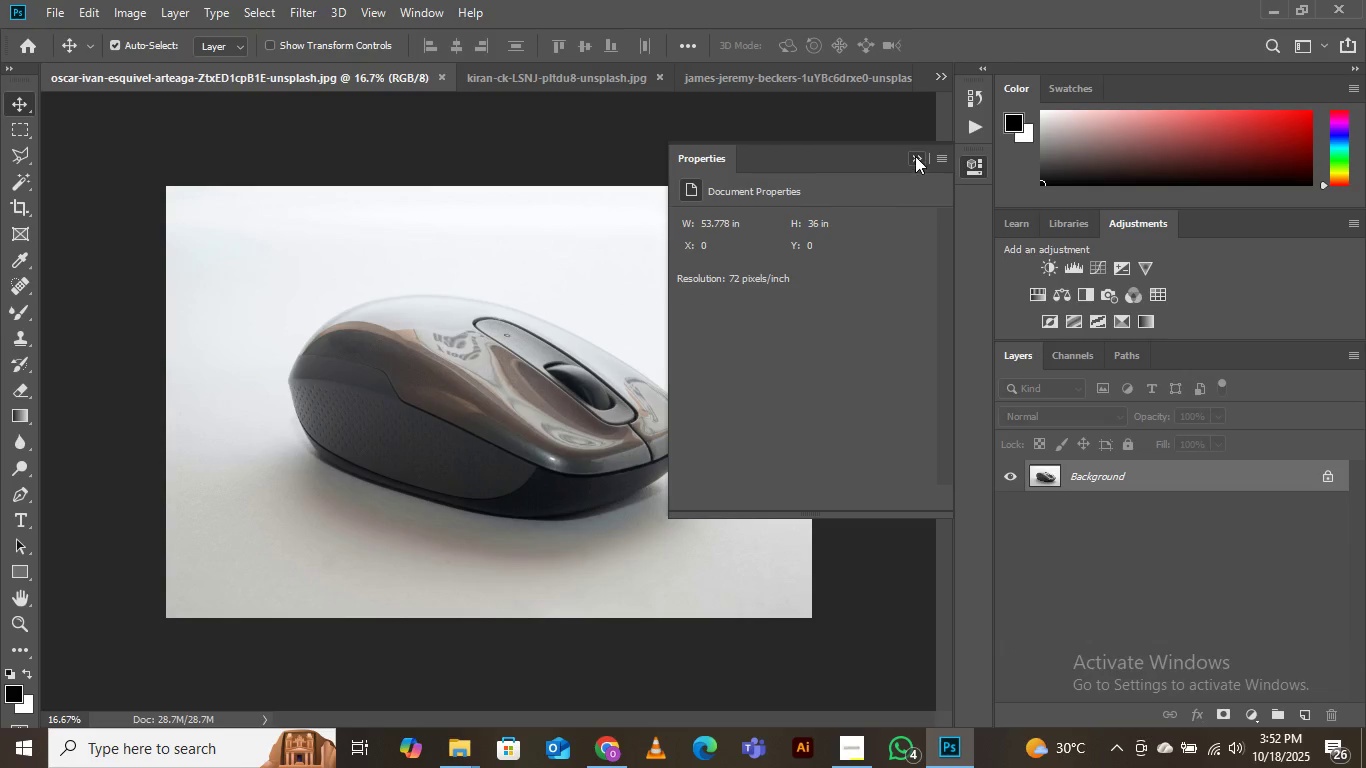 
left_click([915, 156])
 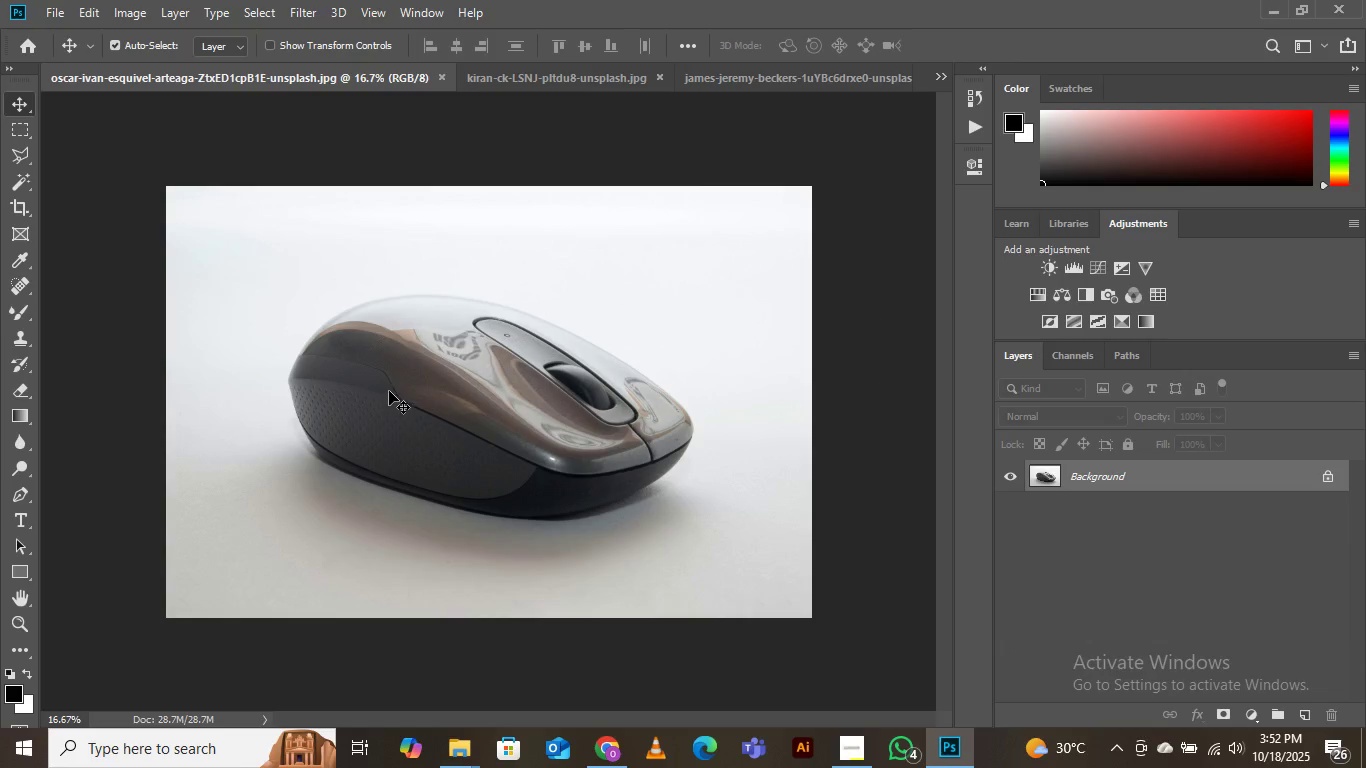 
scroll: coordinate [384, 372], scroll_direction: up, amount: 3.0
 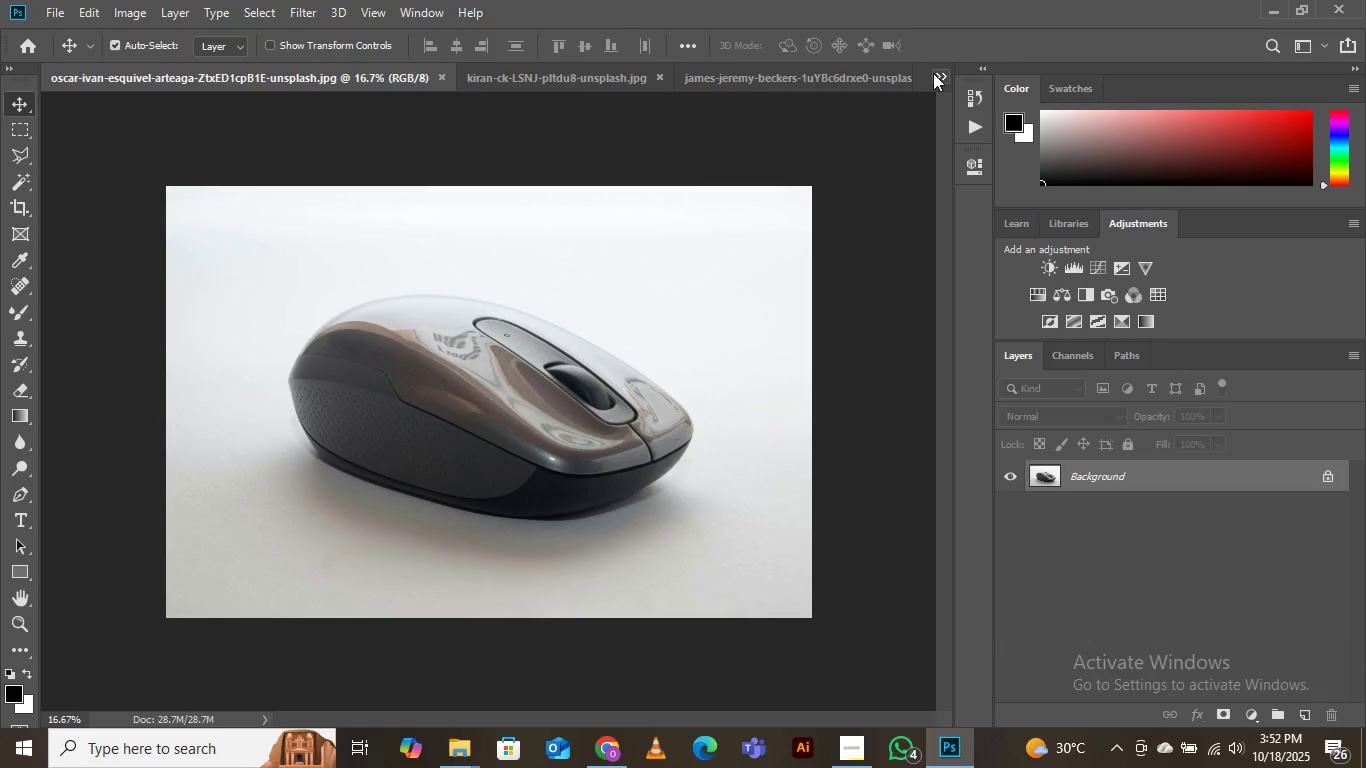 
mouse_move([953, 94])
 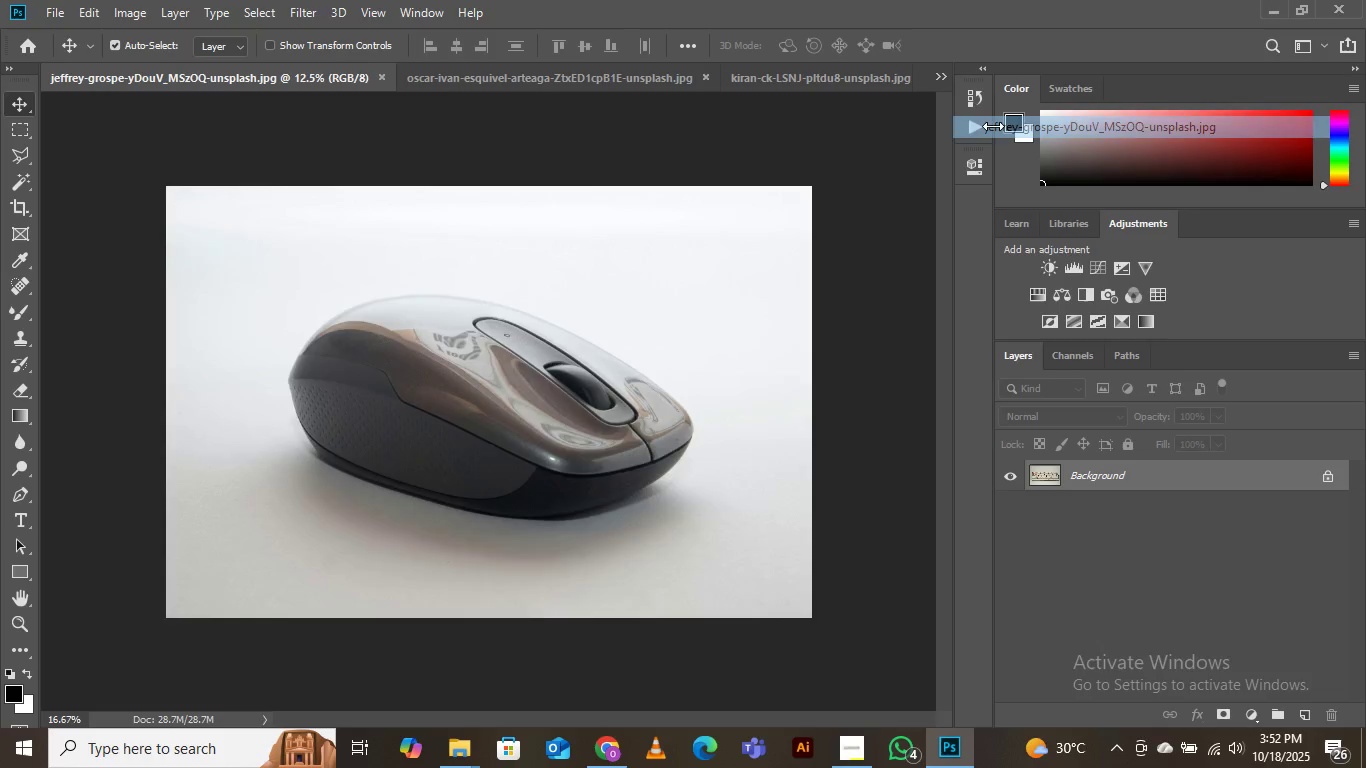 
left_click([993, 126])
 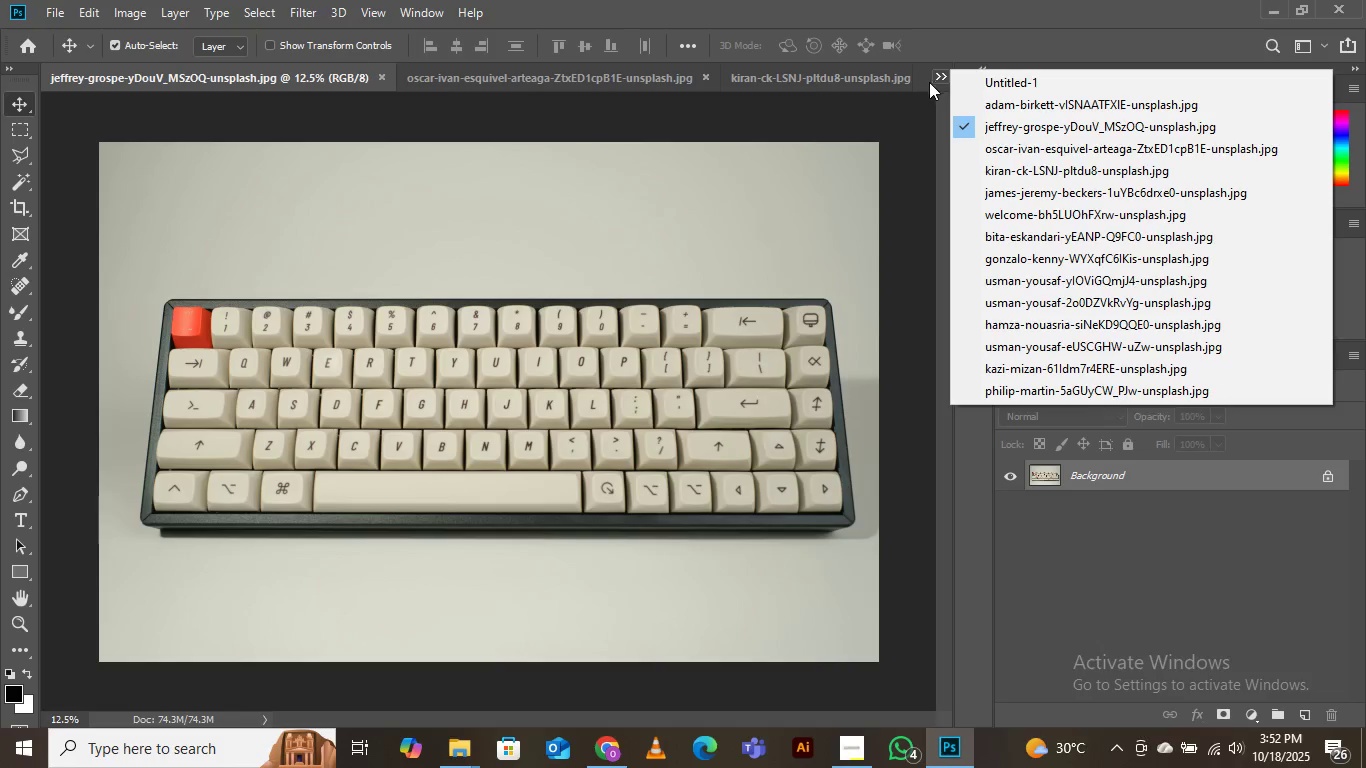 
left_click([1007, 100])
 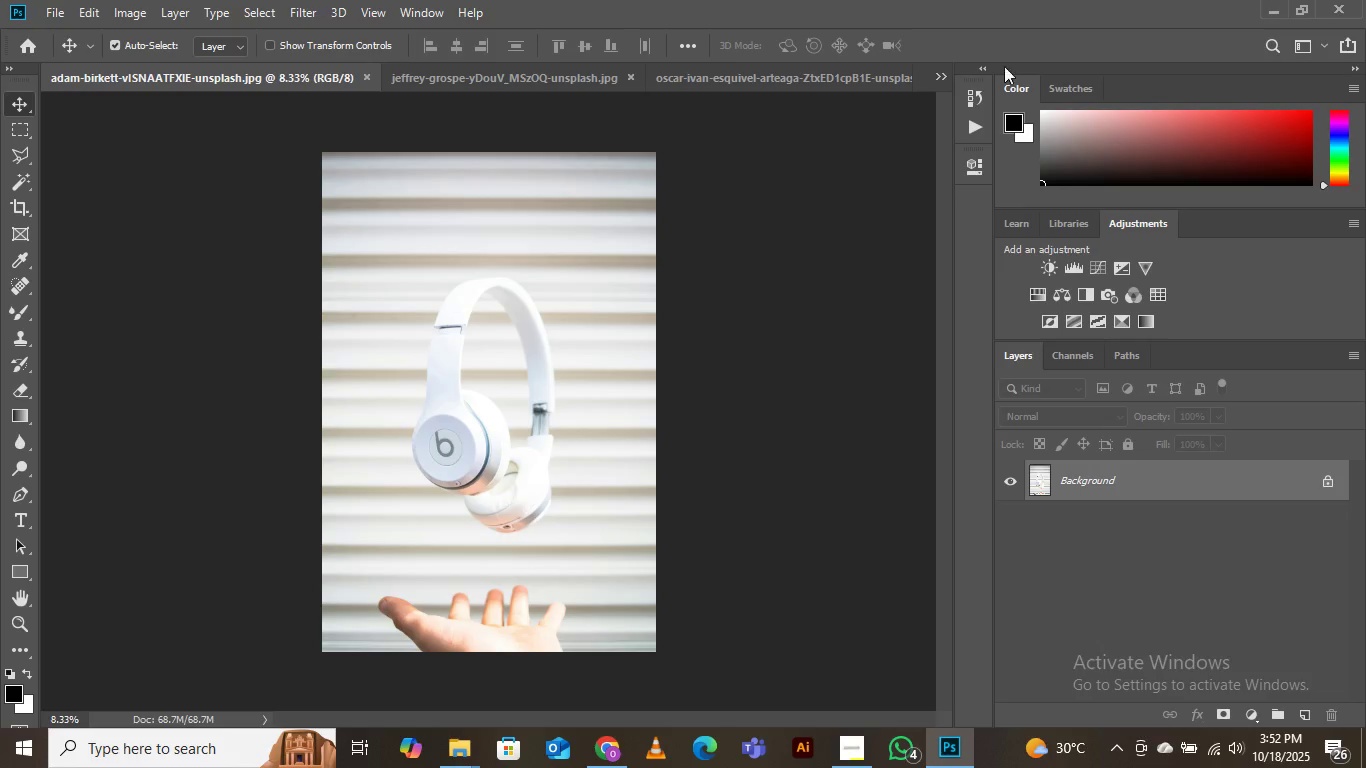 
wait(6.56)
 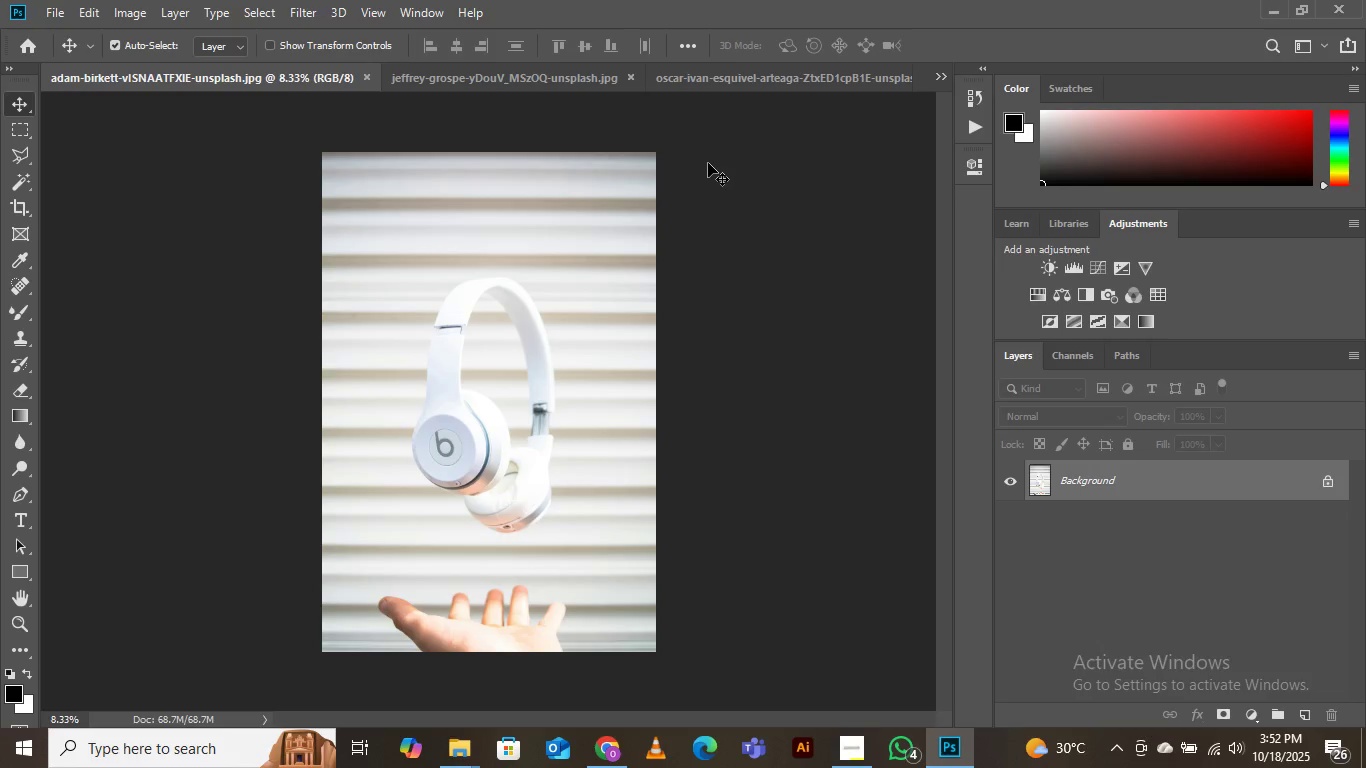 
left_click([1270, 4])
 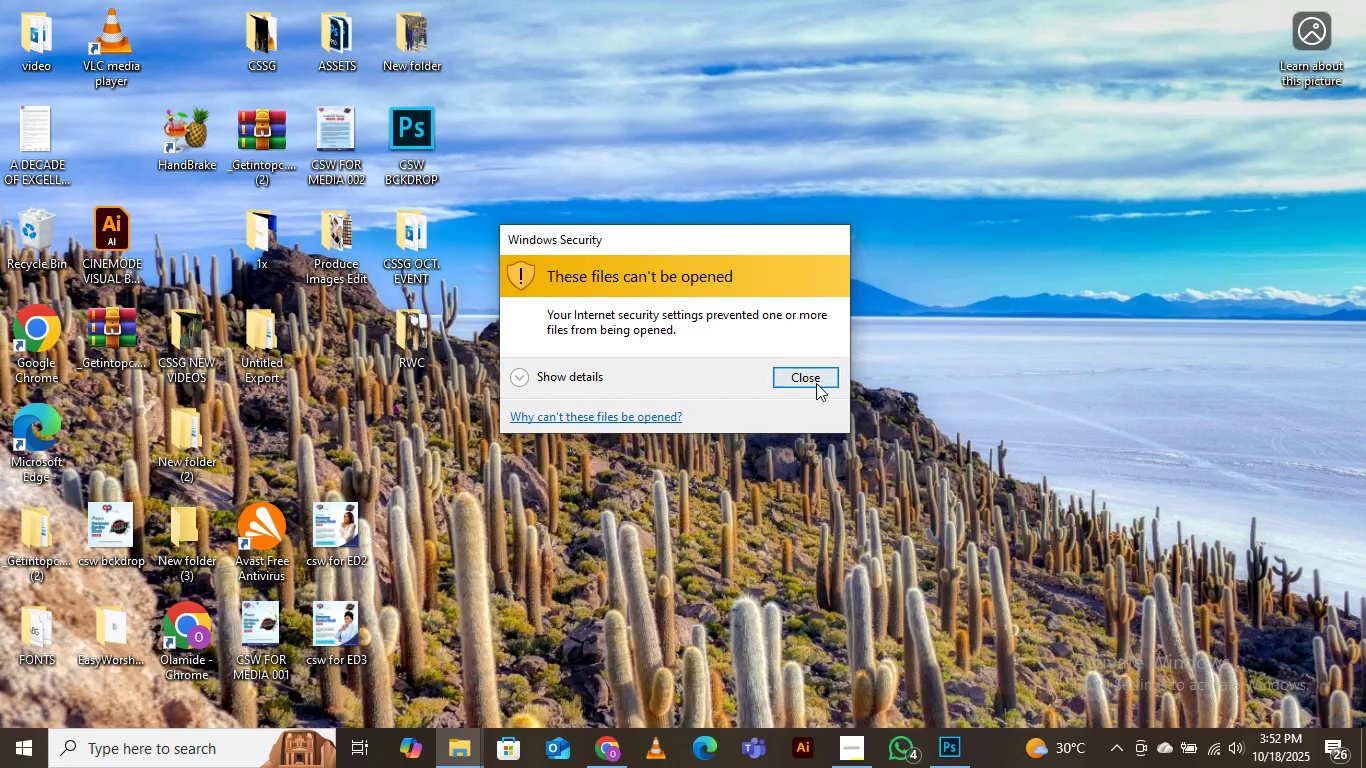 
left_click([815, 383])
 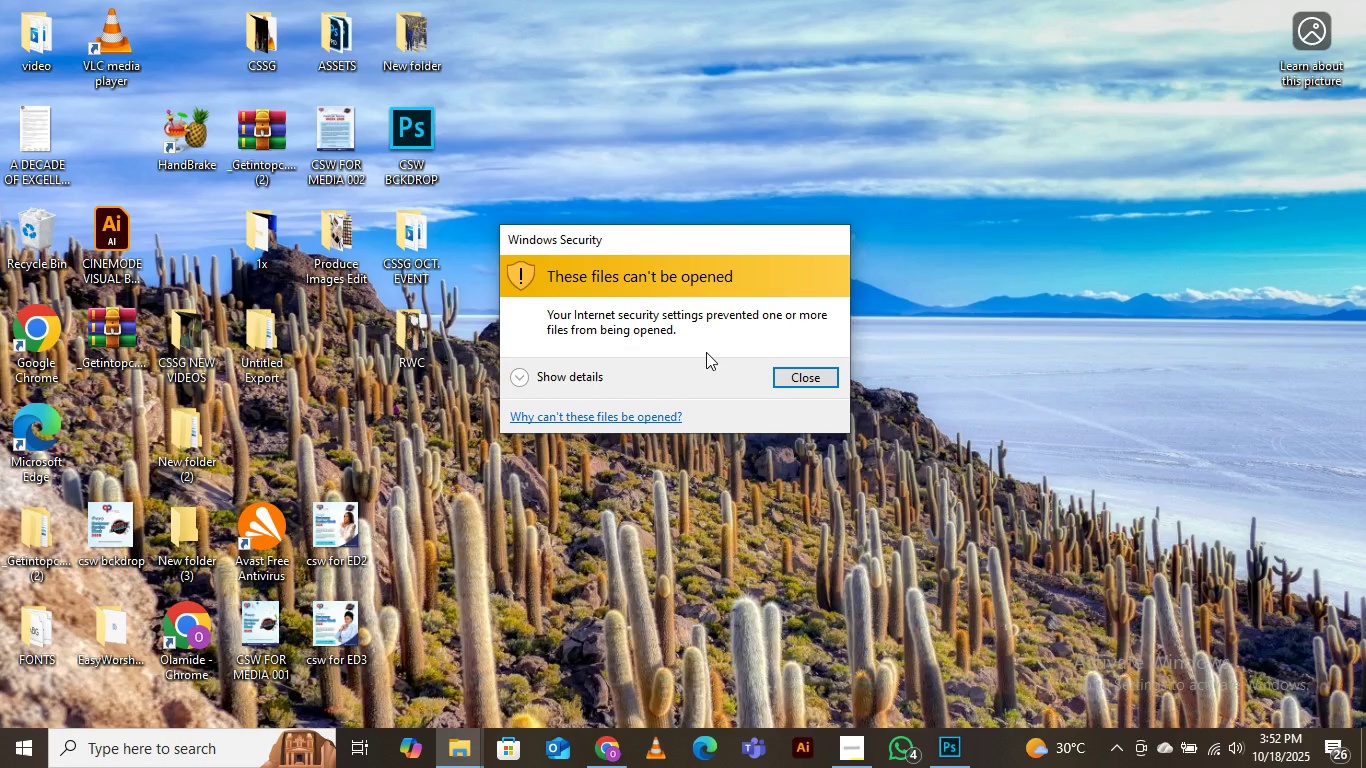 
wait(17.92)
 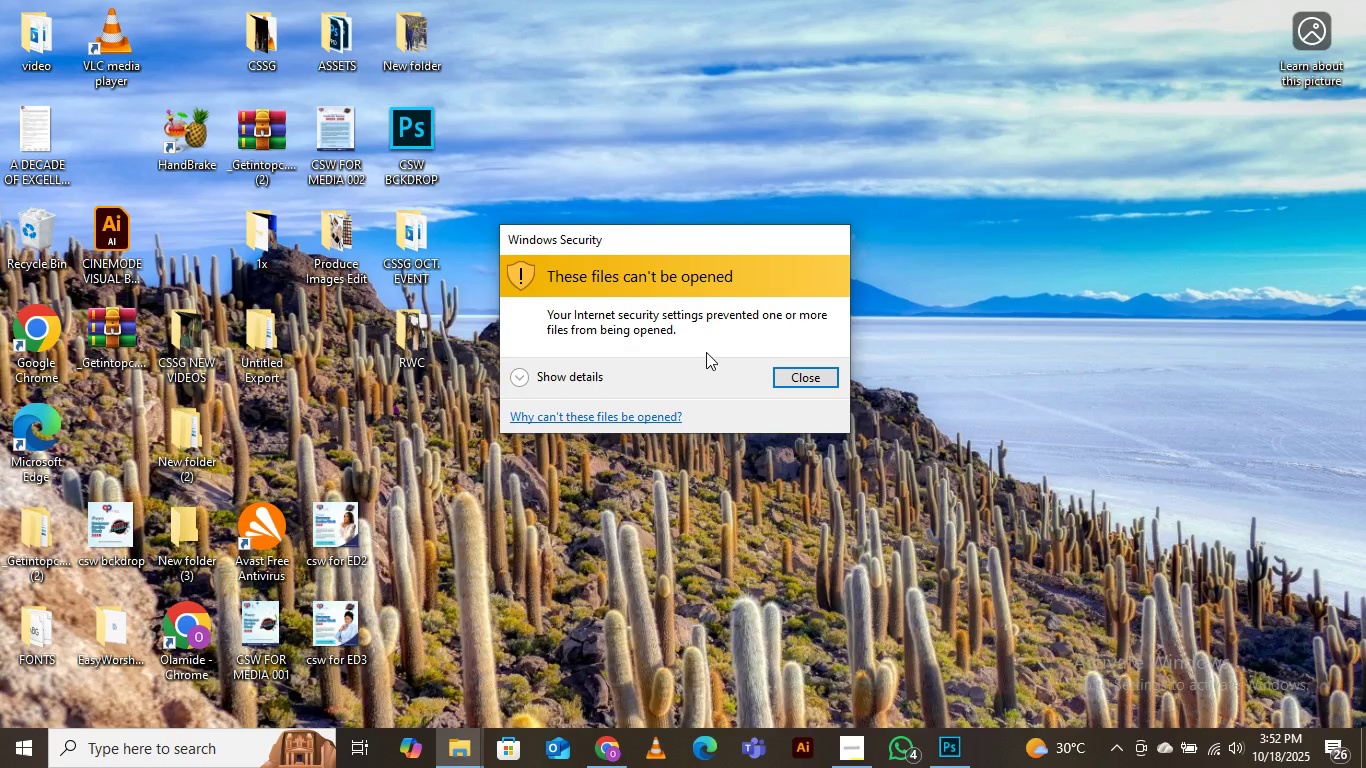 
scroll: coordinate [702, 281], scroll_direction: down, amount: 3.0
 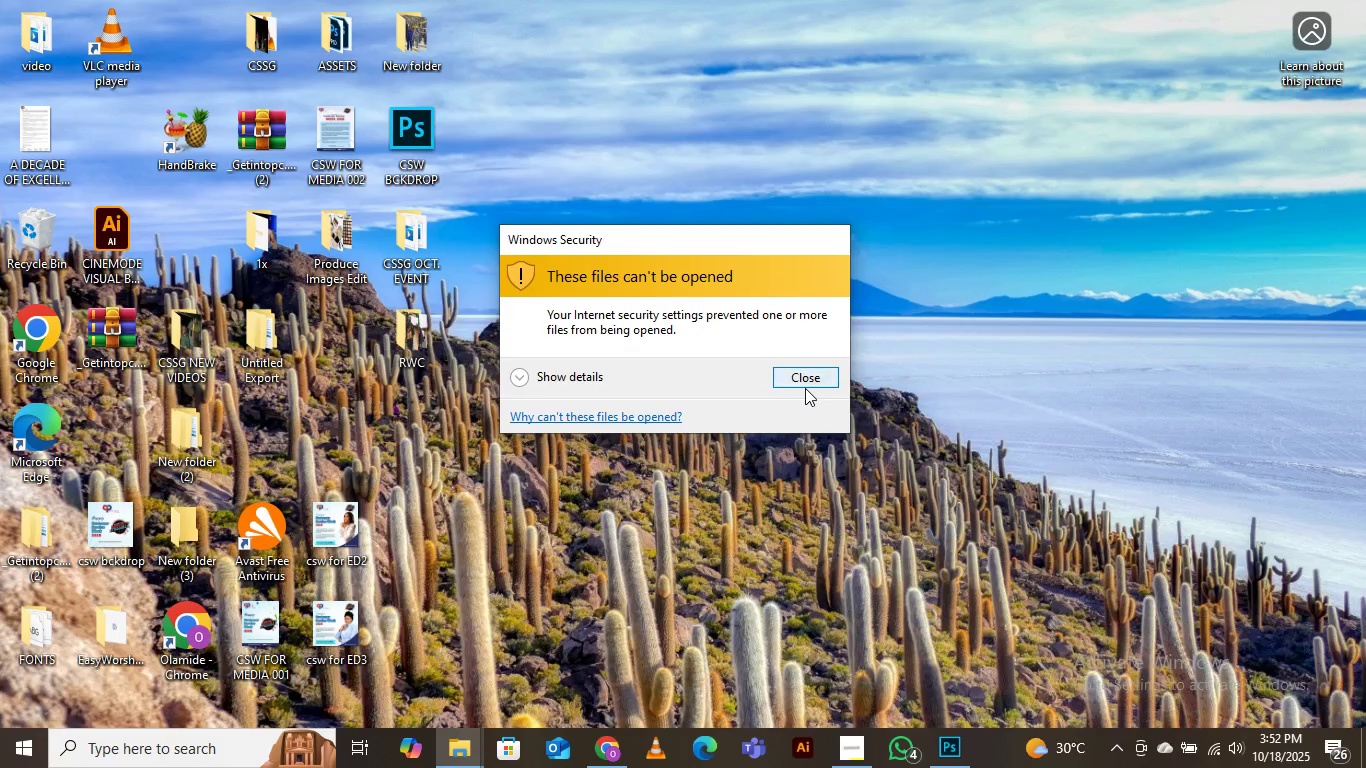 
left_click([805, 388])
 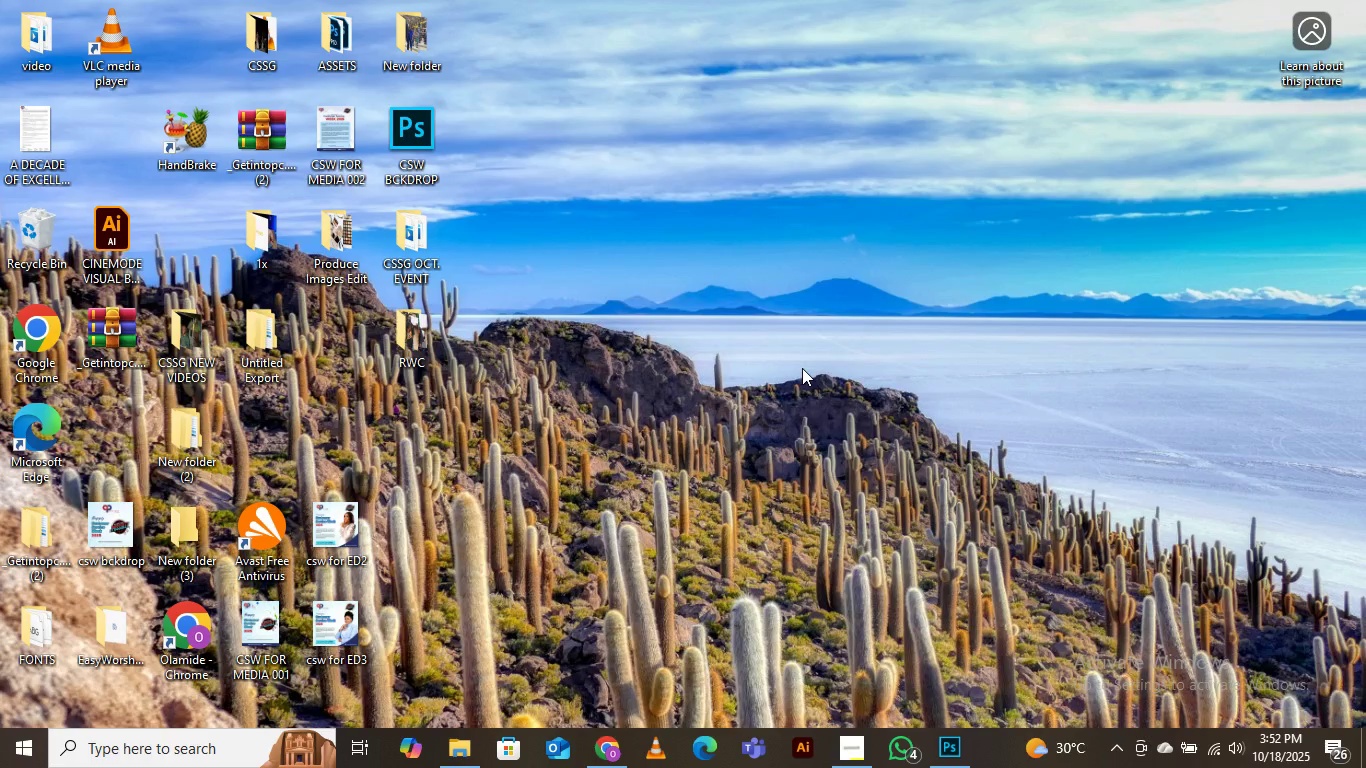 
scroll: coordinate [802, 361], scroll_direction: down, amount: 6.0
 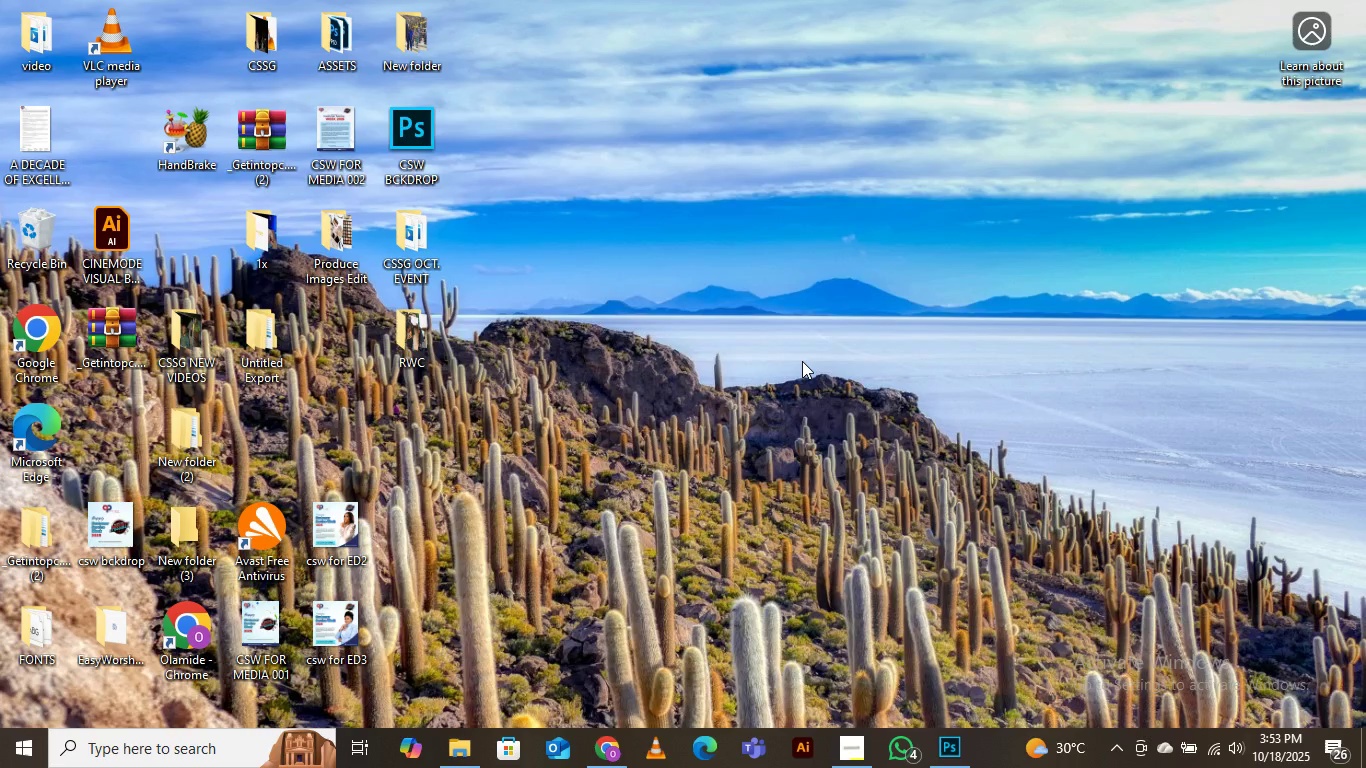 
scroll: coordinate [802, 361], scroll_direction: up, amount: 3.0
 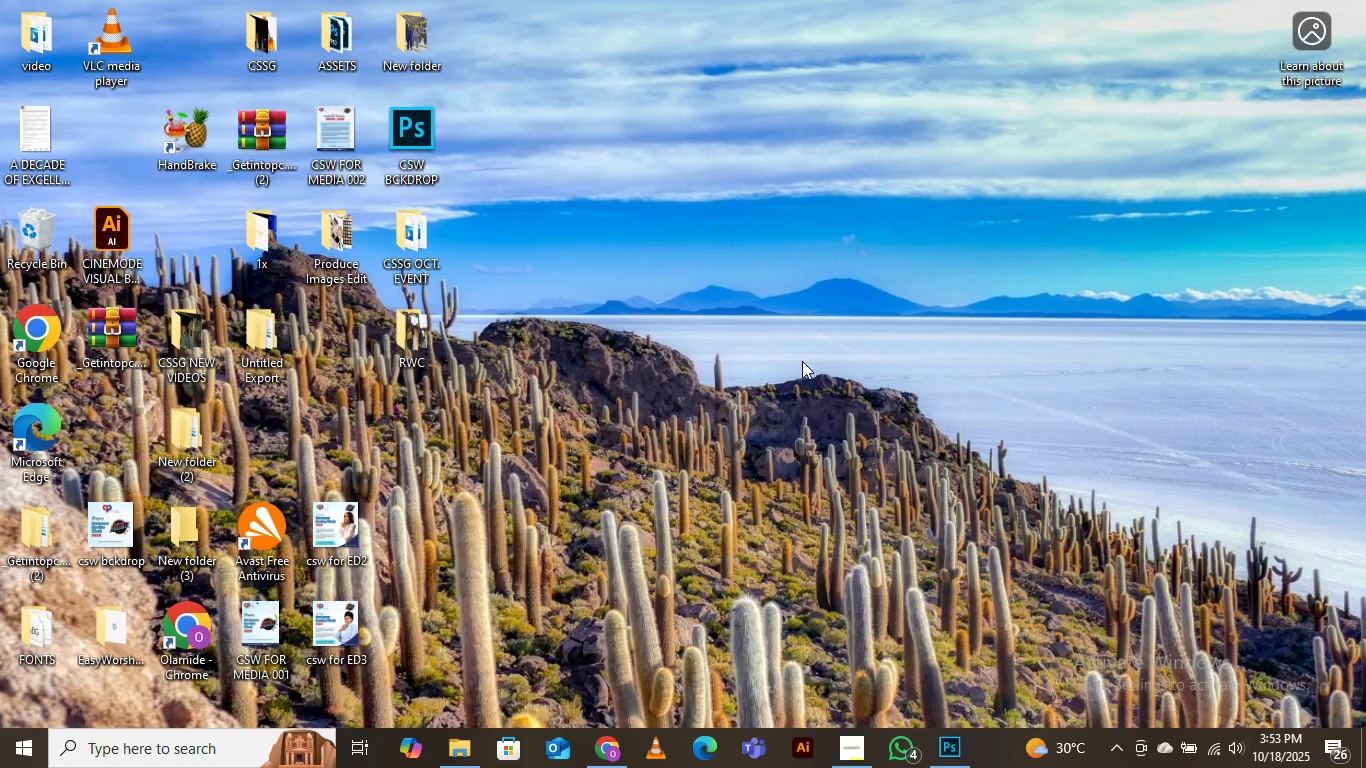 
scroll: coordinate [802, 361], scroll_direction: down, amount: 1.0
 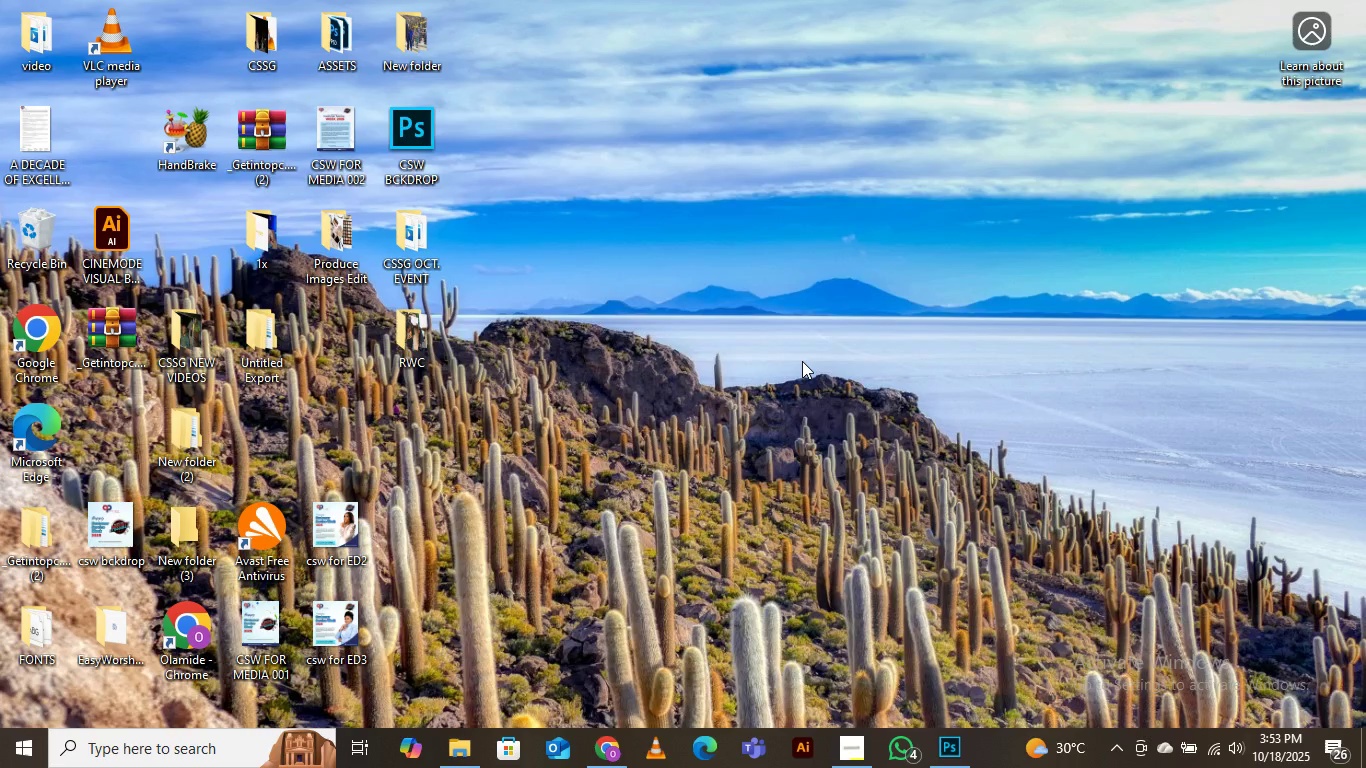 
scroll: coordinate [802, 361], scroll_direction: up, amount: 1.0
 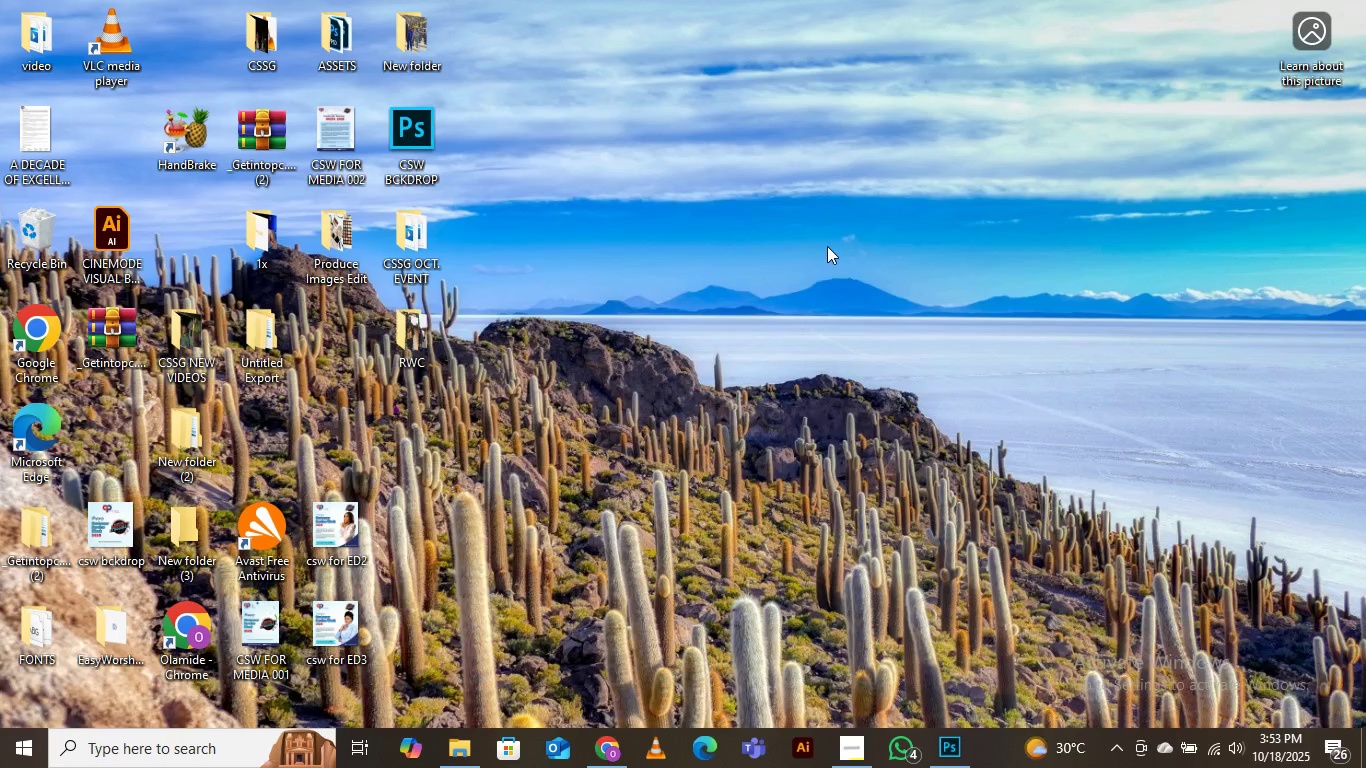 
wait(12.82)
 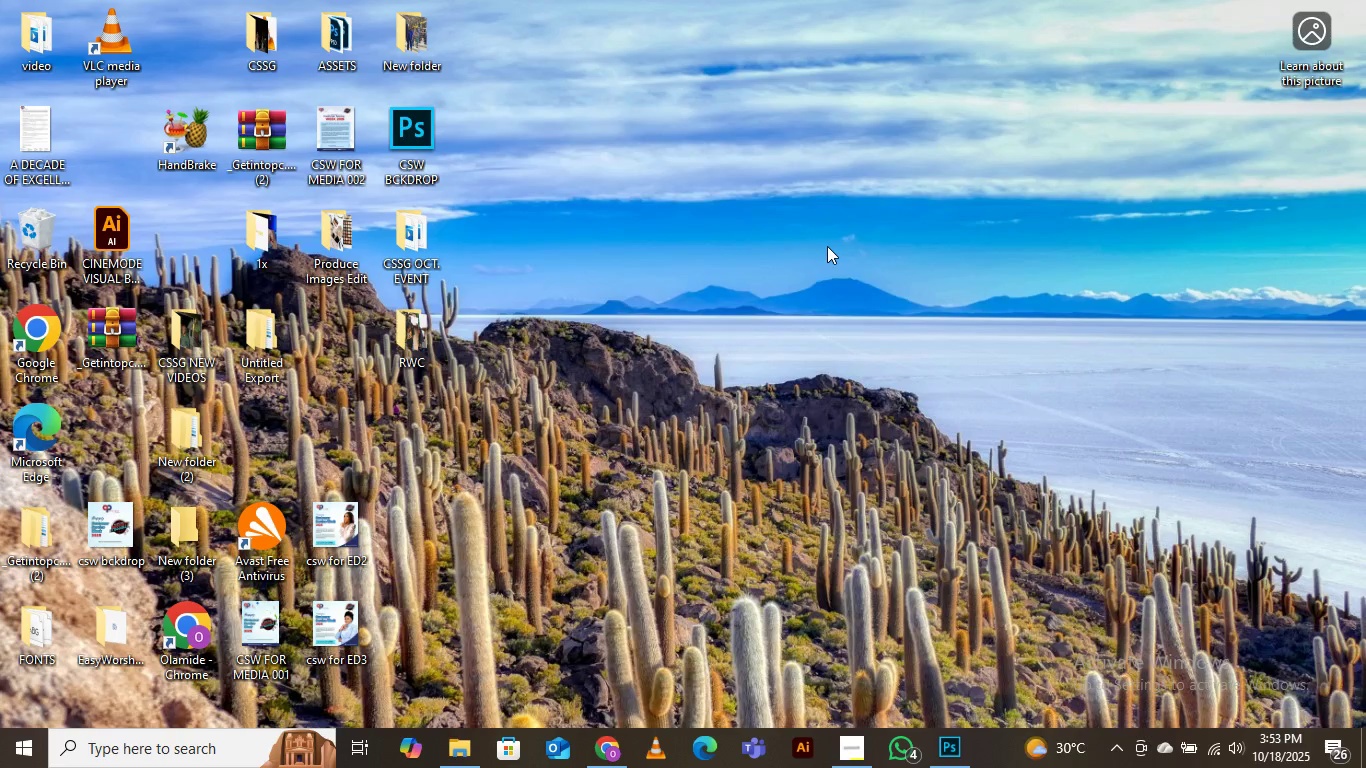 
scroll: coordinate [786, 53], scroll_direction: down, amount: 2.0
 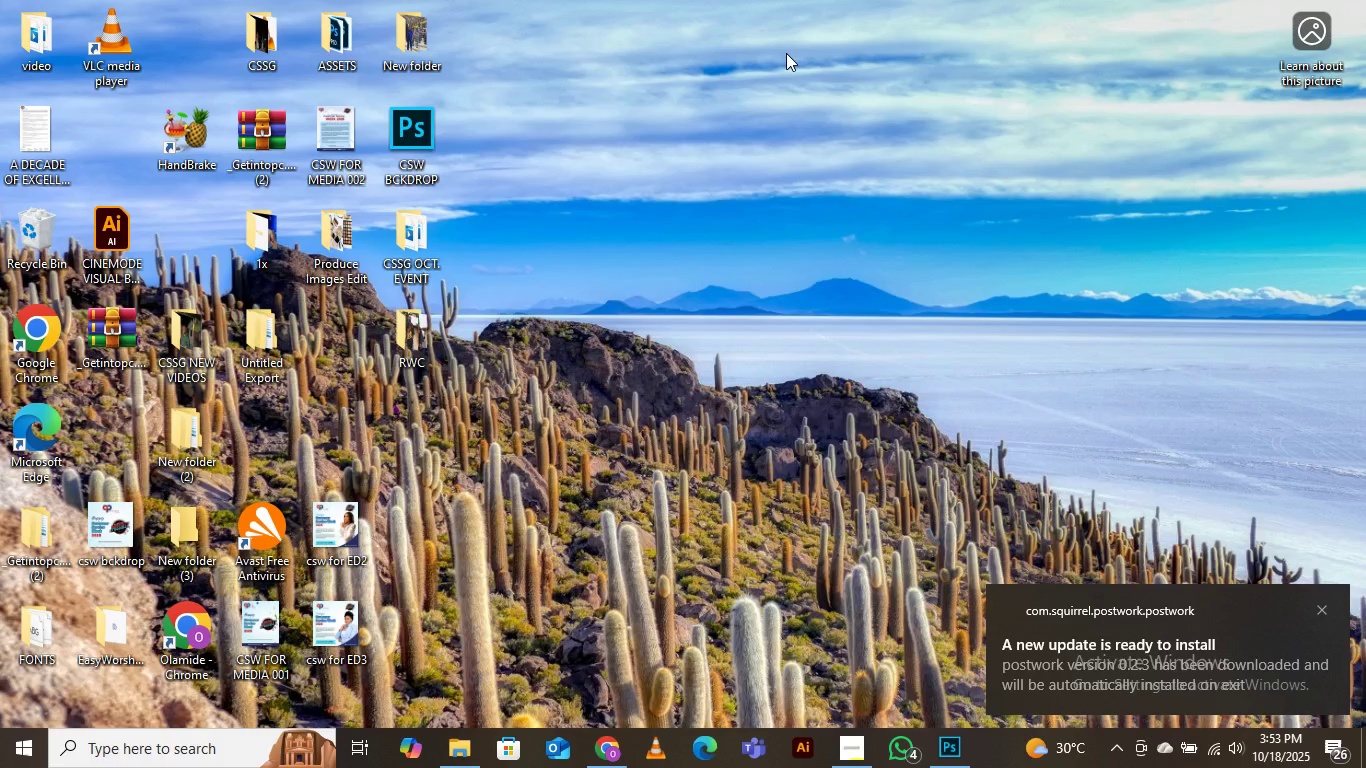 
scroll: coordinate [786, 53], scroll_direction: up, amount: 4.0
 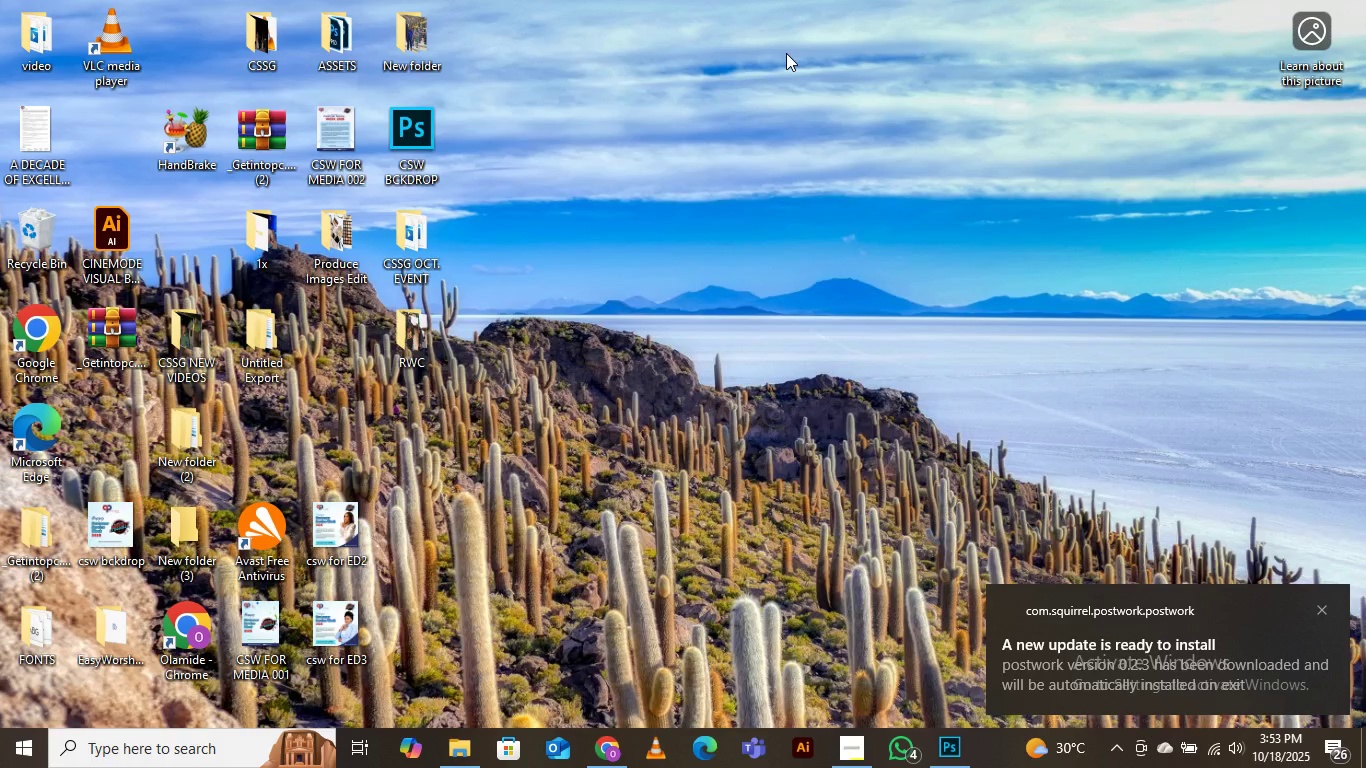 
scroll: coordinate [786, 53], scroll_direction: down, amount: 2.0
 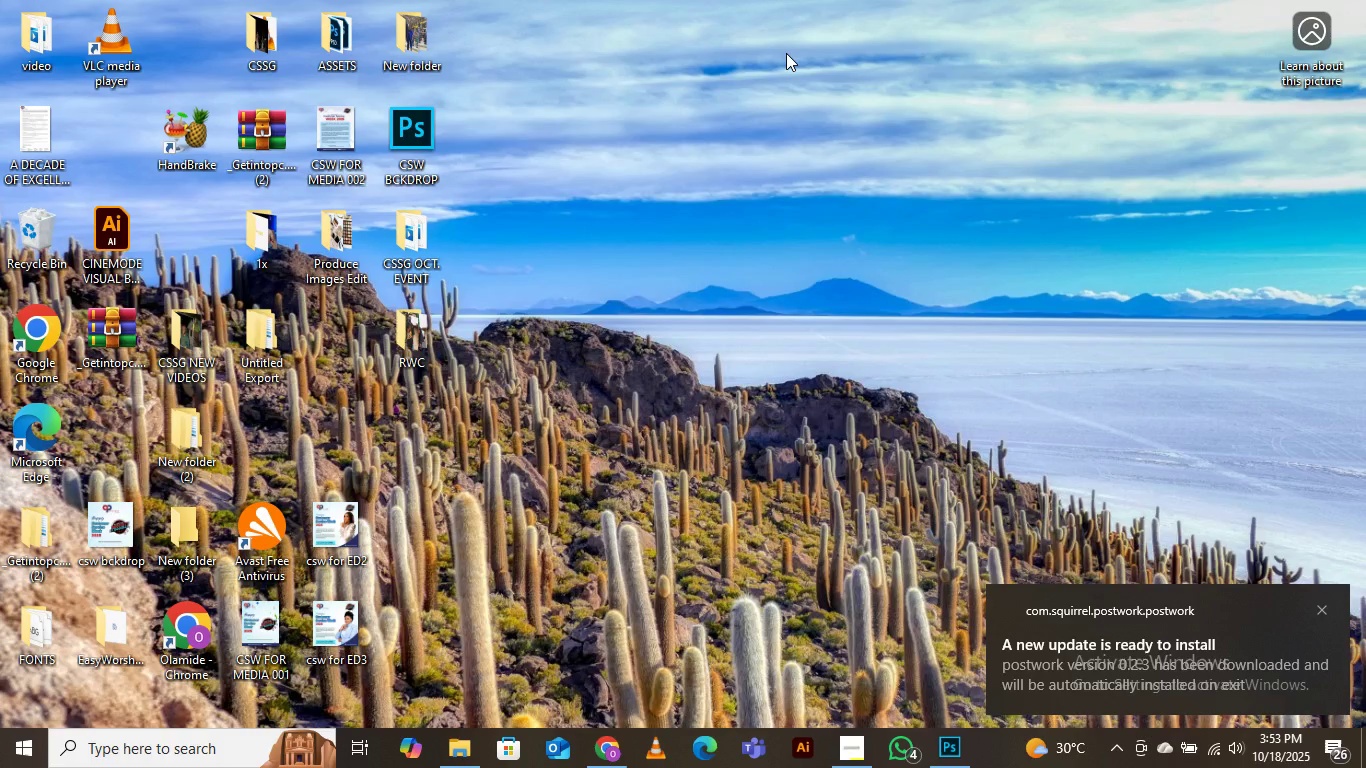 
wait(8.28)
 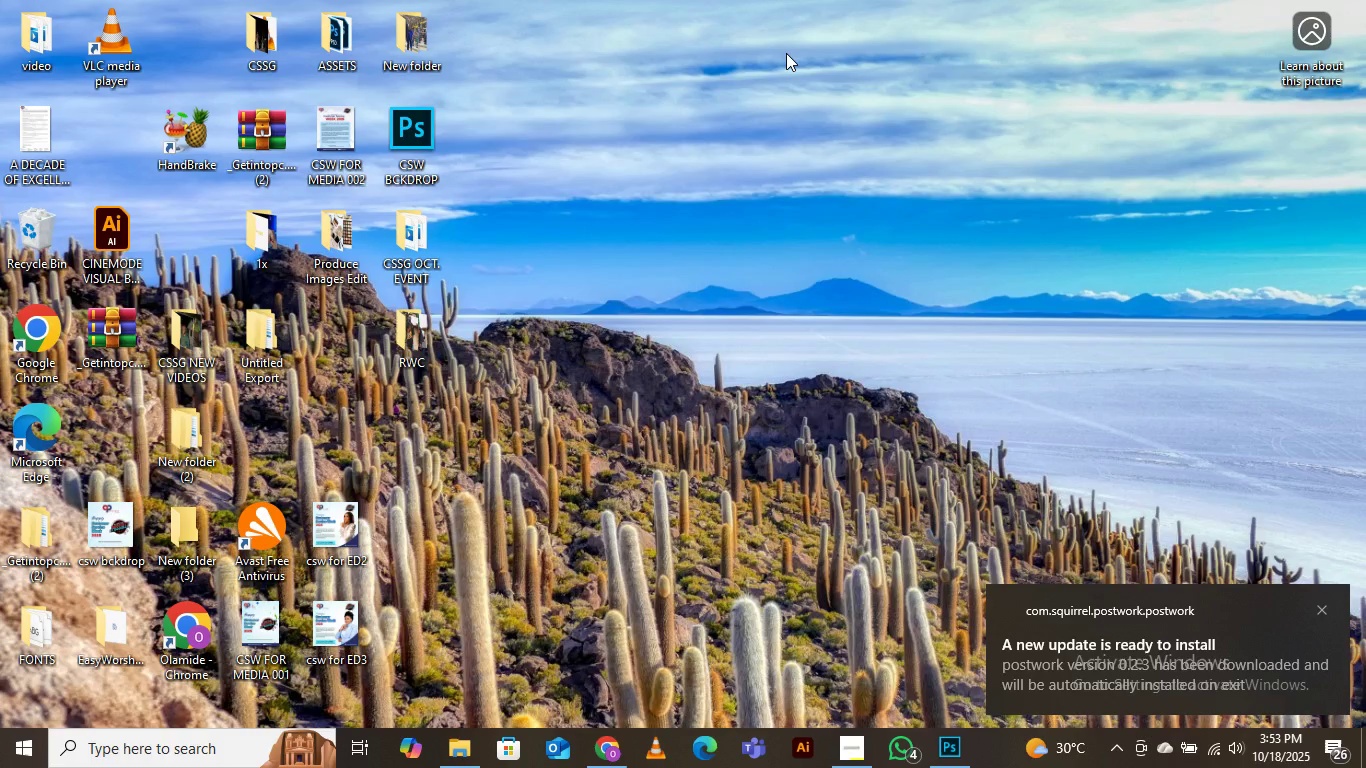 
scroll: coordinate [695, 432], scroll_direction: down, amount: 3.0
 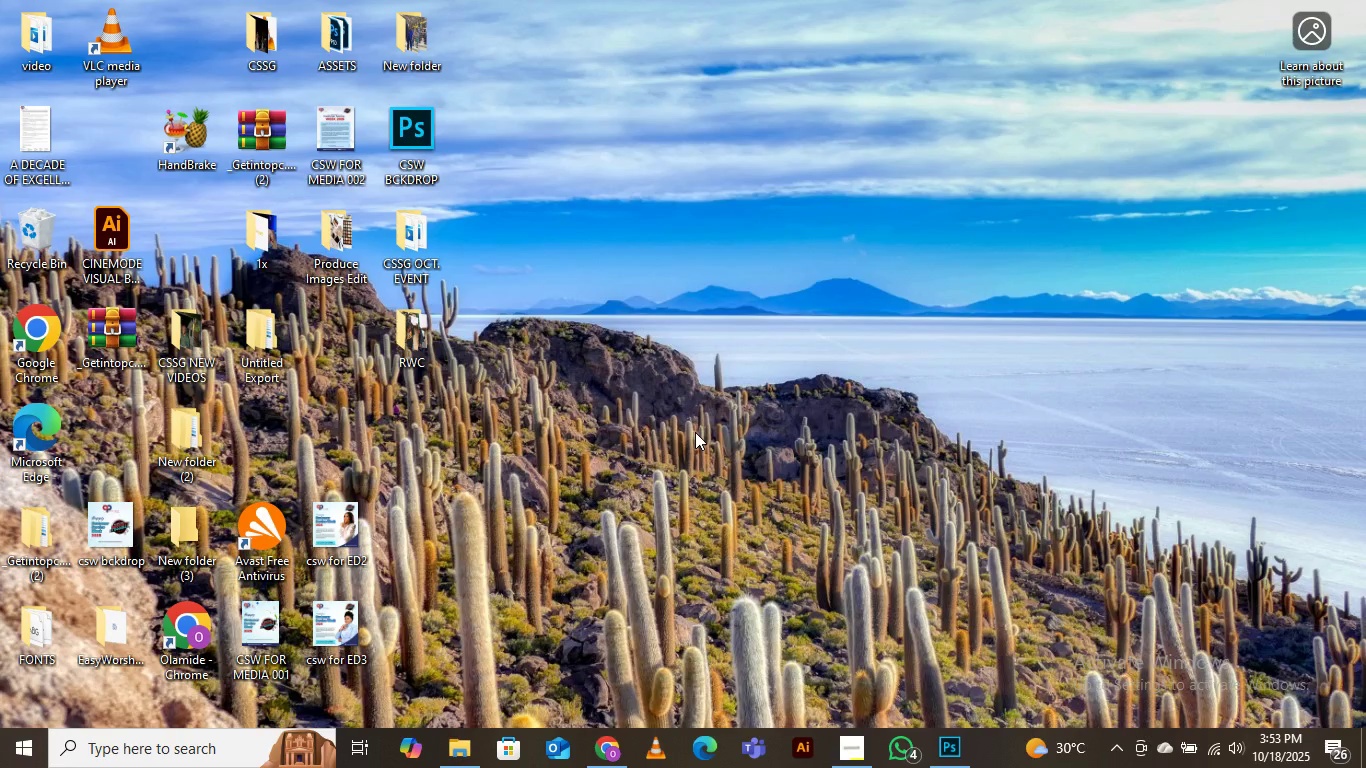 
wait(17.2)
 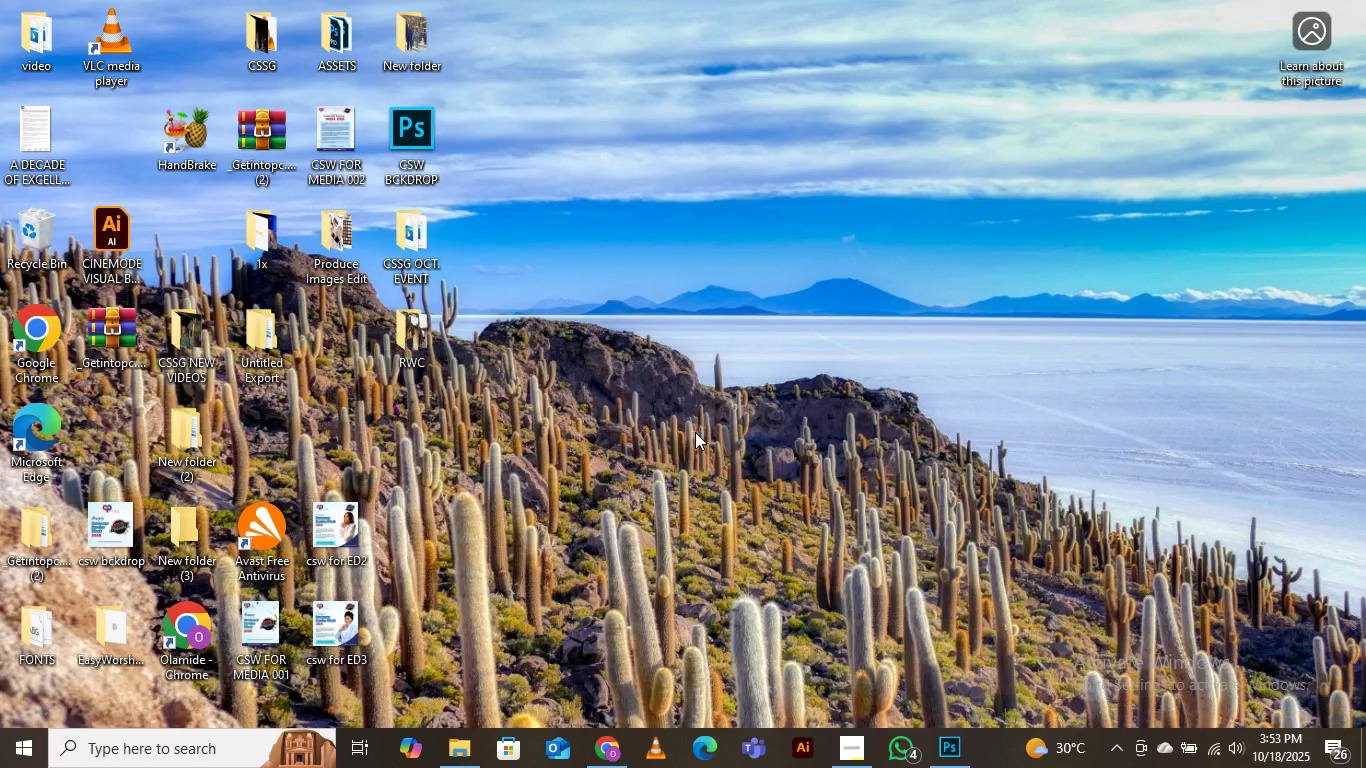 
scroll: coordinate [650, 418], scroll_direction: down, amount: 10.0
 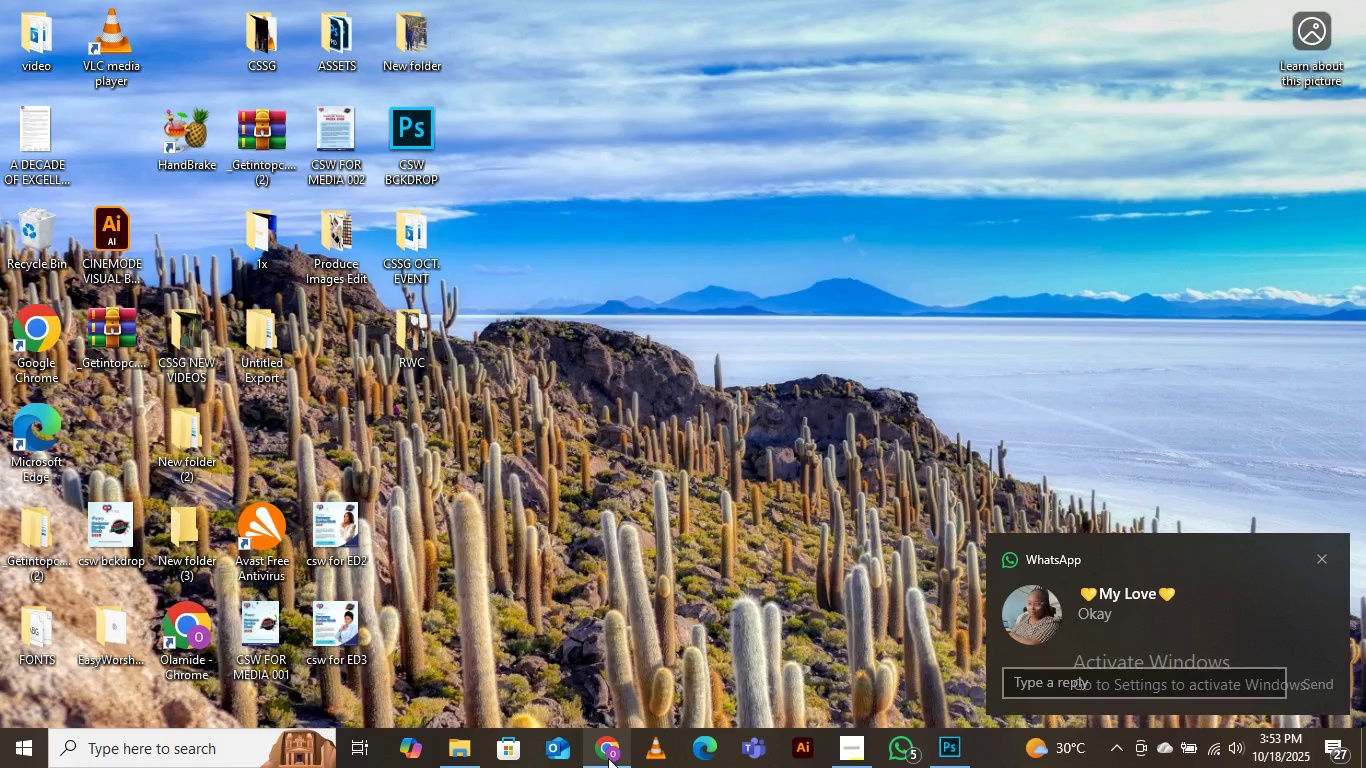 
left_click([608, 758])
 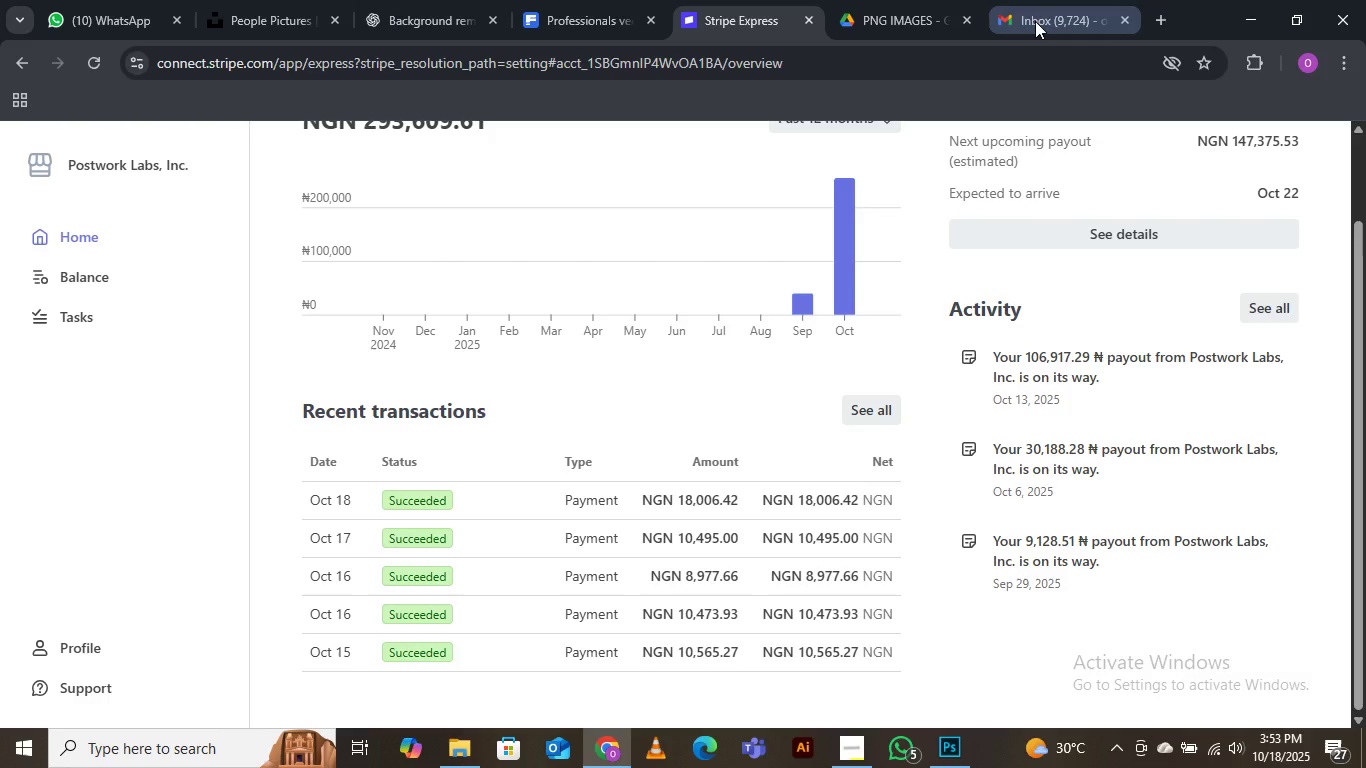 
wait(6.5)
 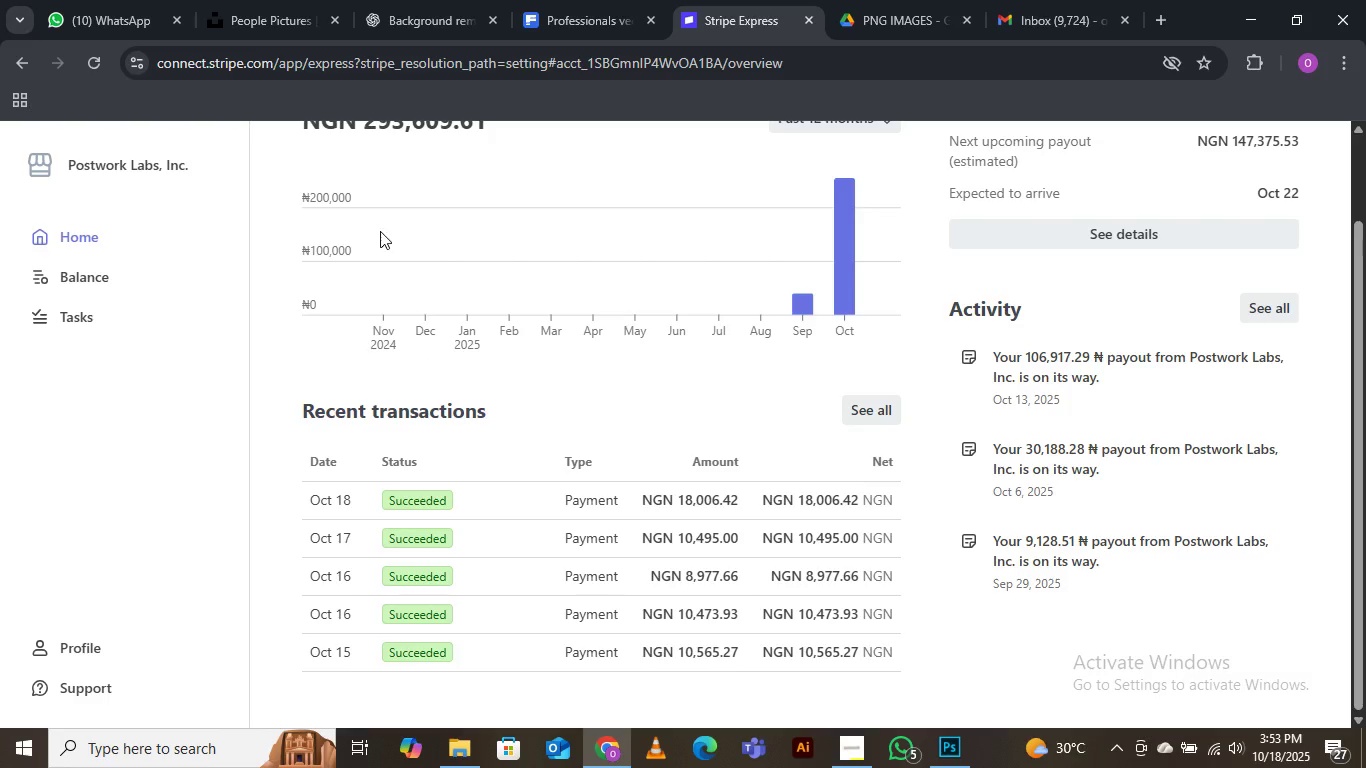 
left_click([1035, 21])
 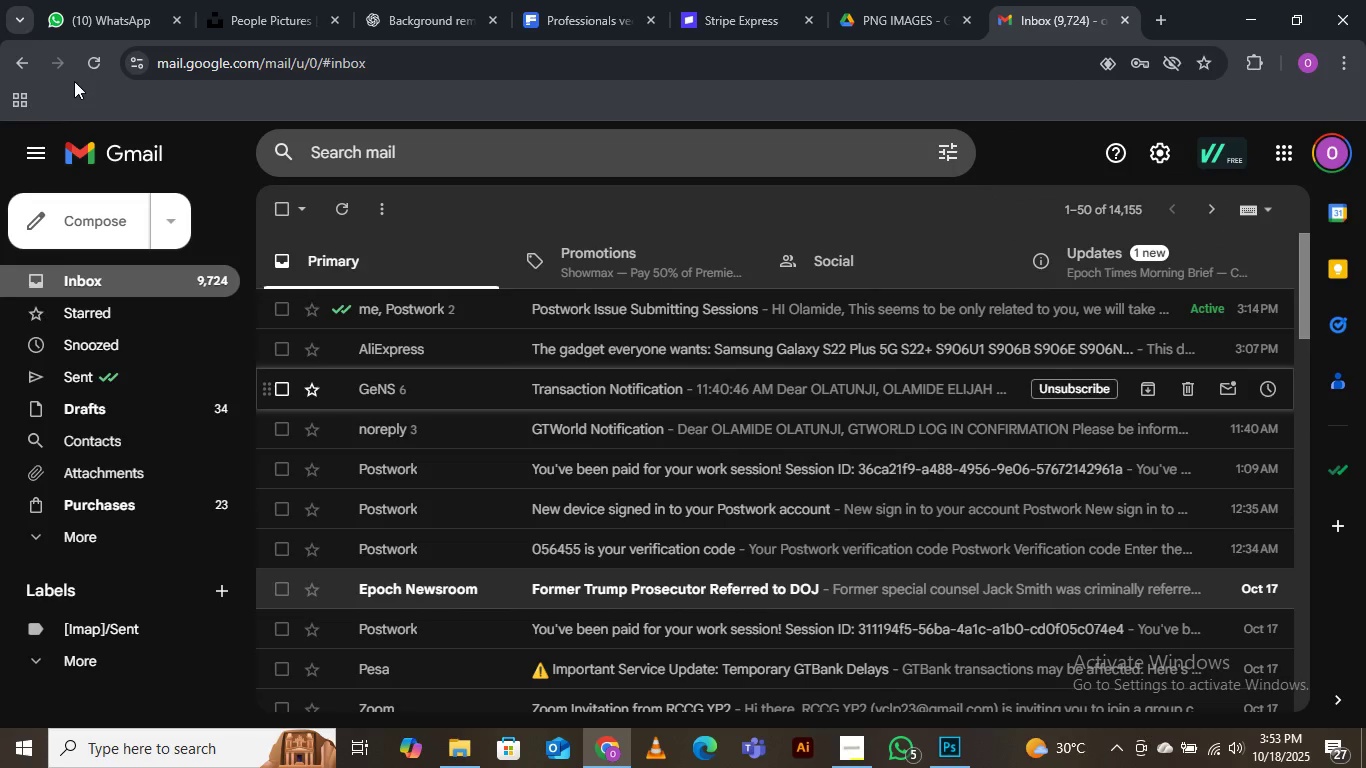 
left_click([89, 57])
 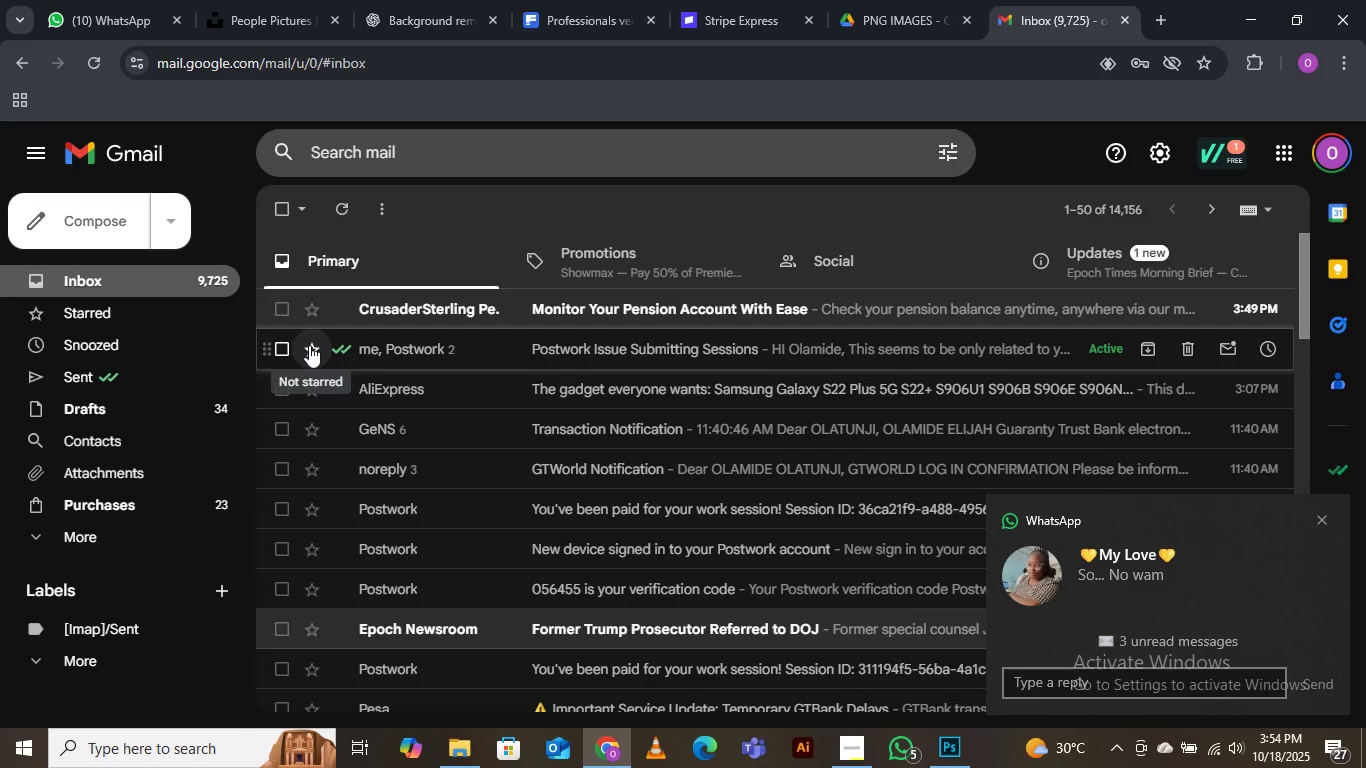 
wait(51.13)
 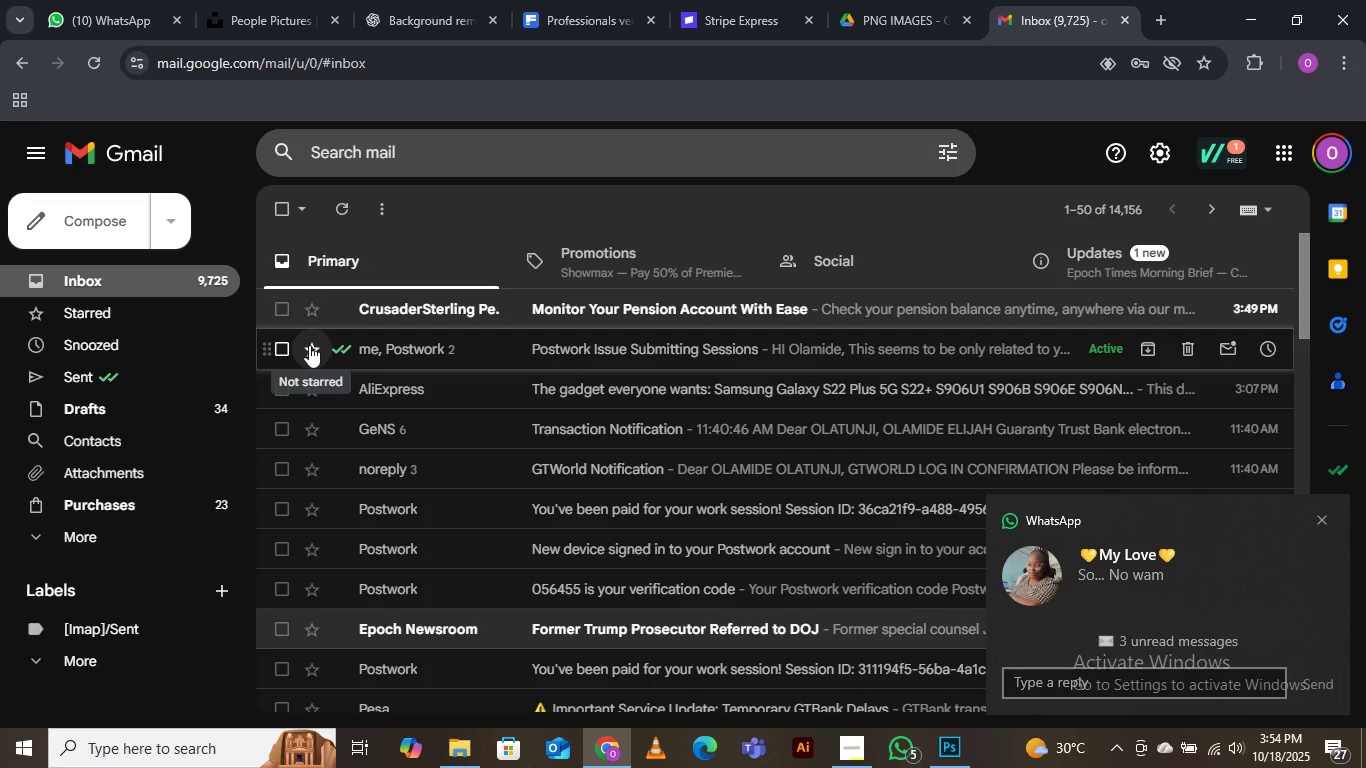 
left_click([579, 25])
 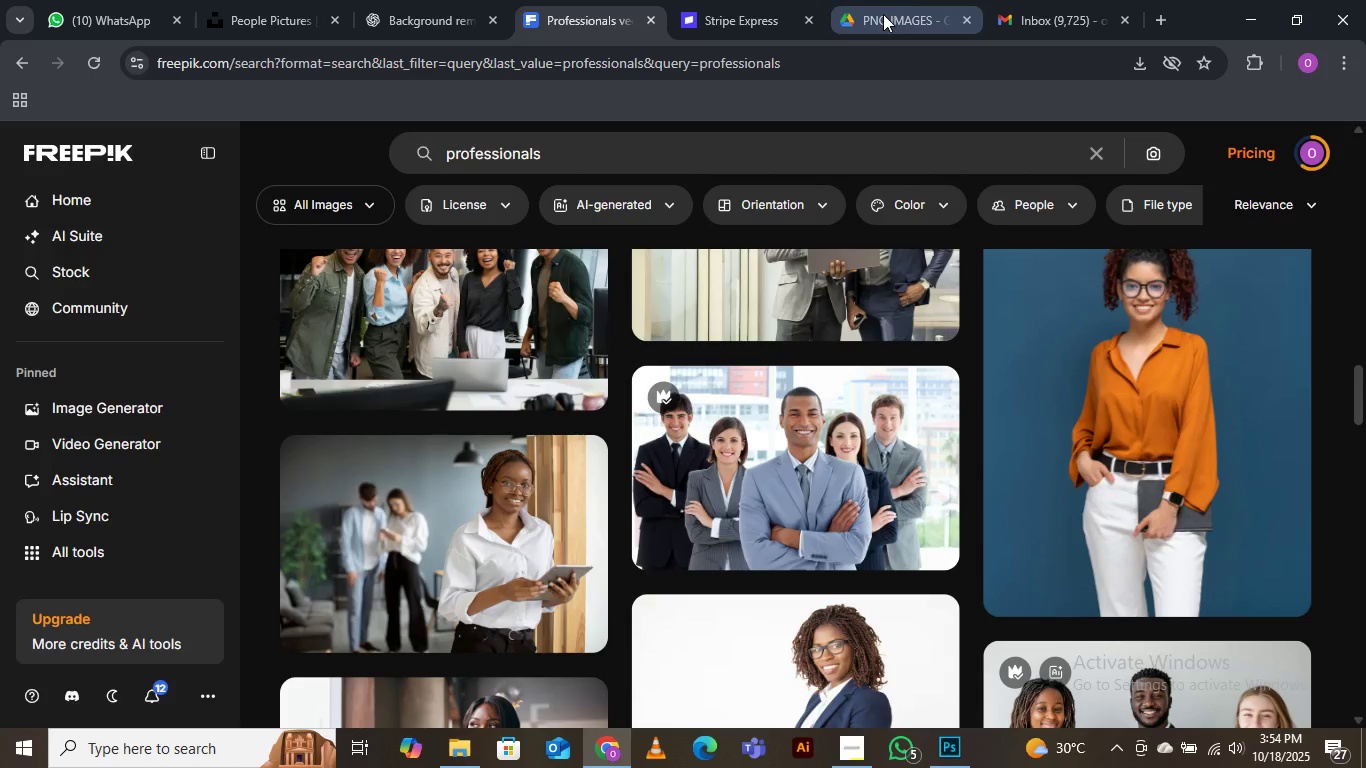 
left_click([883, 14])
 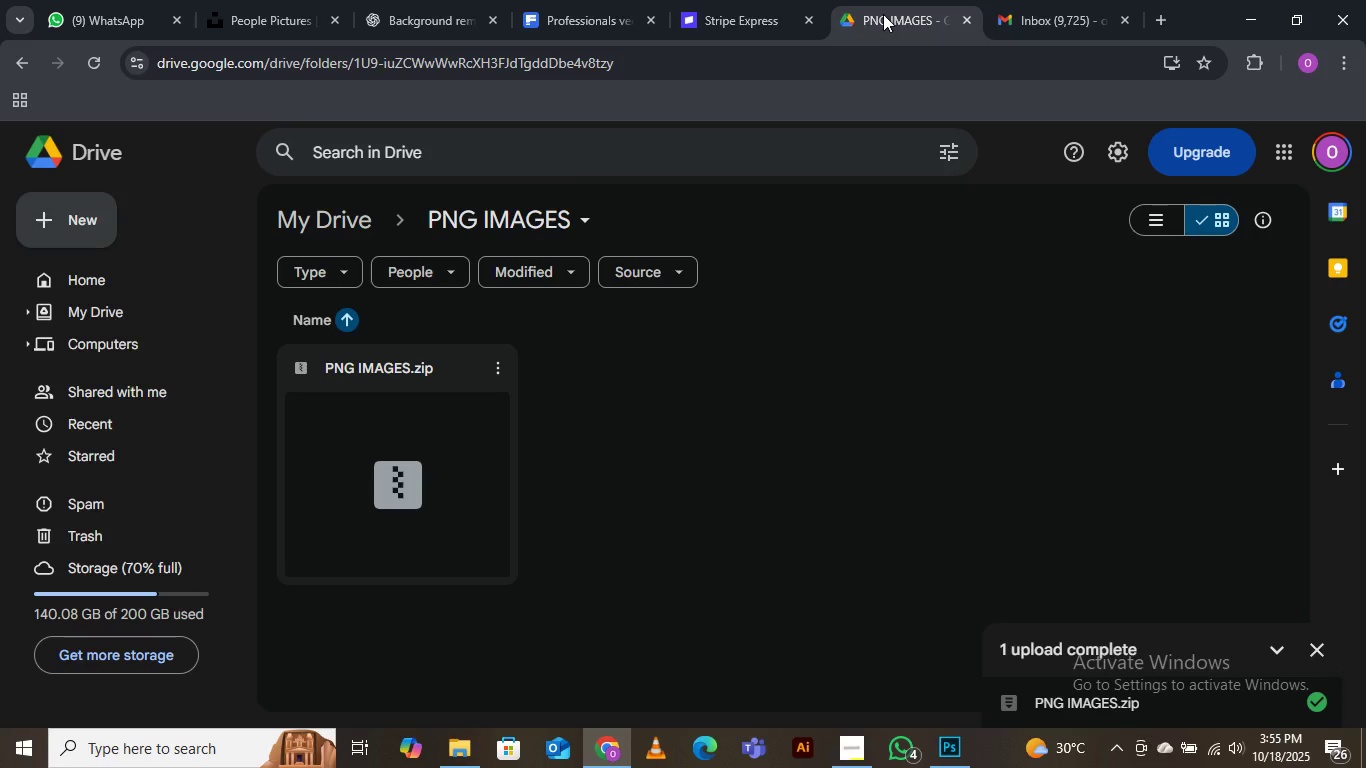 
wait(26.33)
 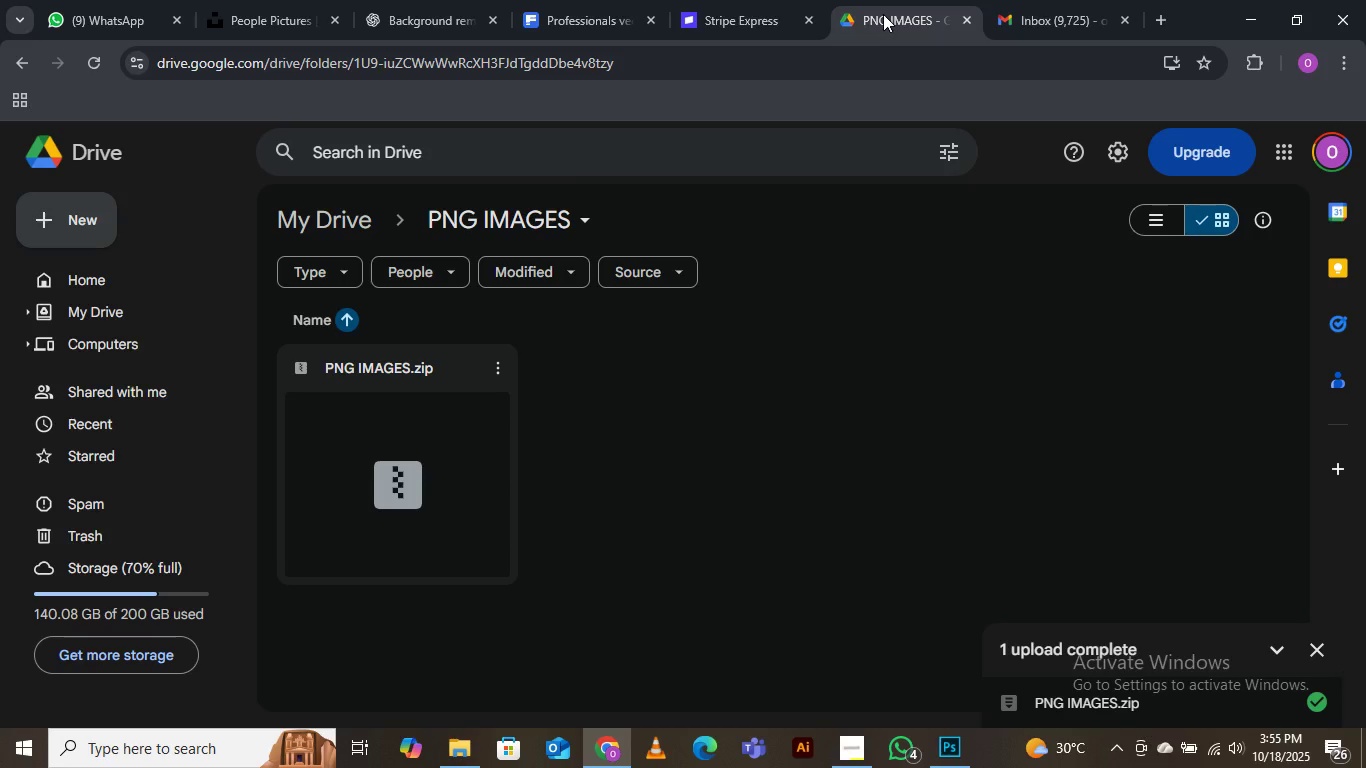 
scroll: coordinate [567, 435], scroll_direction: up, amount: 4.0
 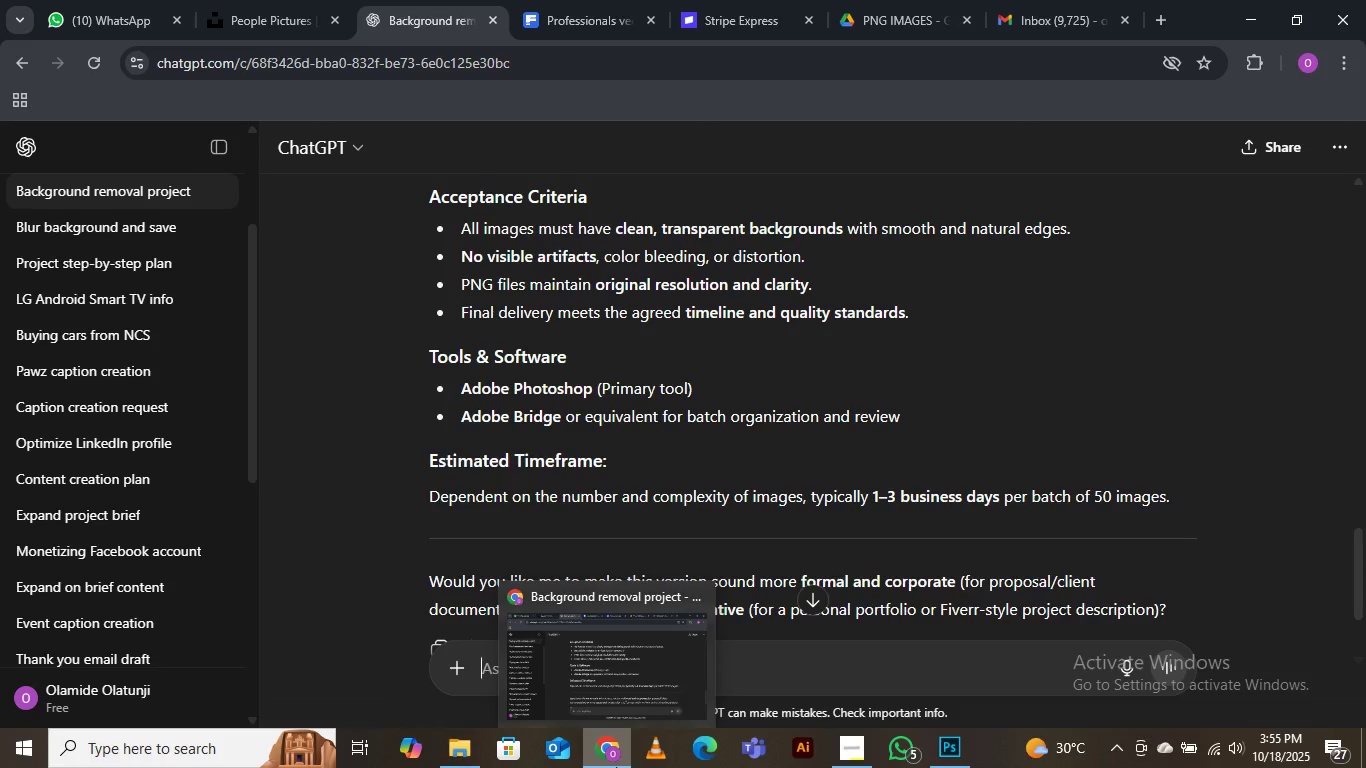 
wait(38.79)
 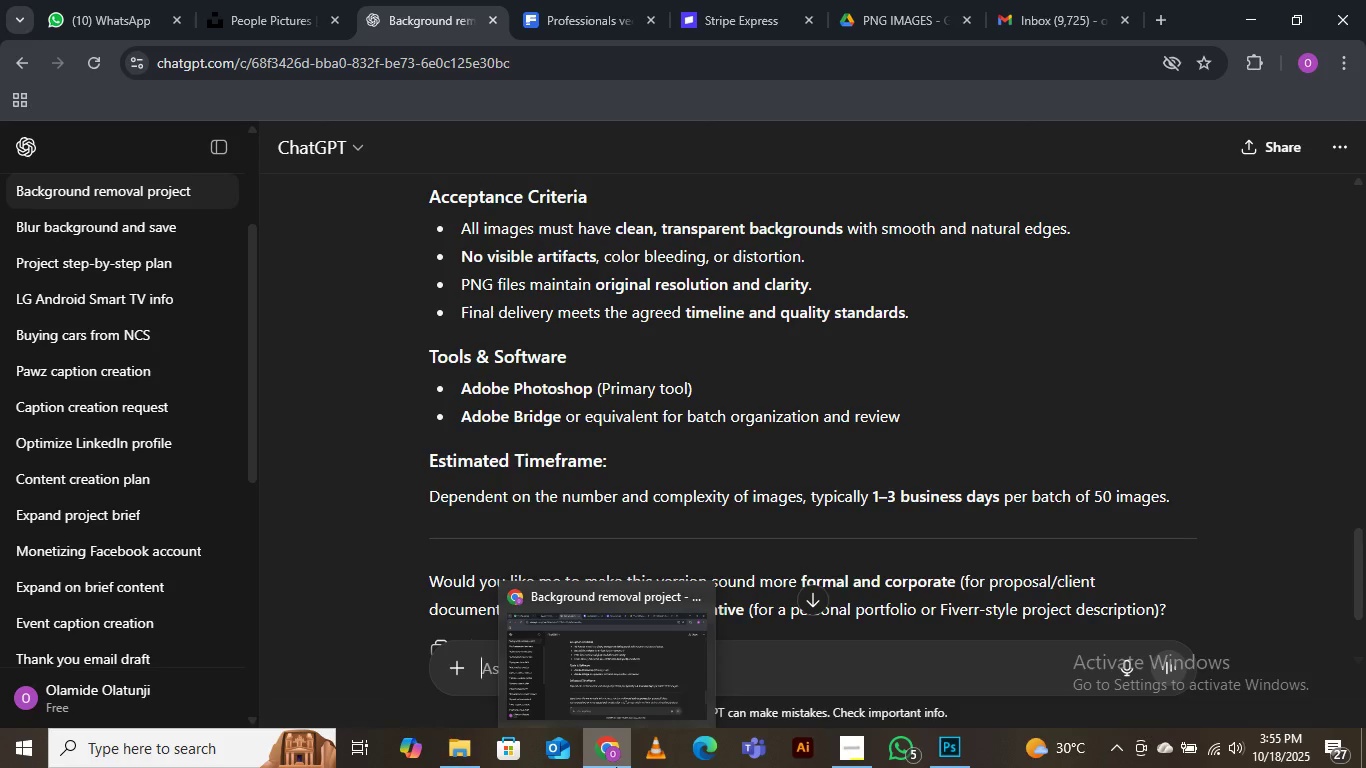 
scroll: coordinate [498, 323], scroll_direction: down, amount: 4.0
 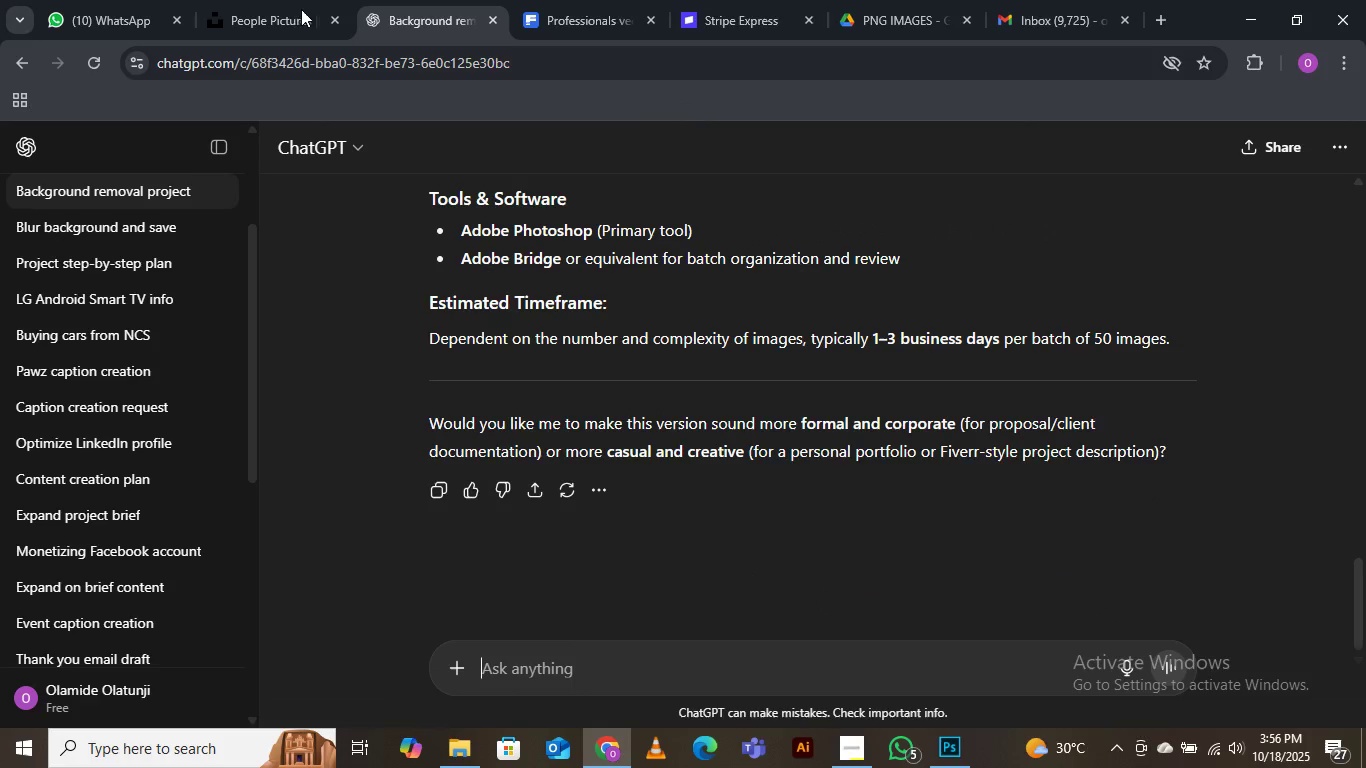 
wait(5.04)
 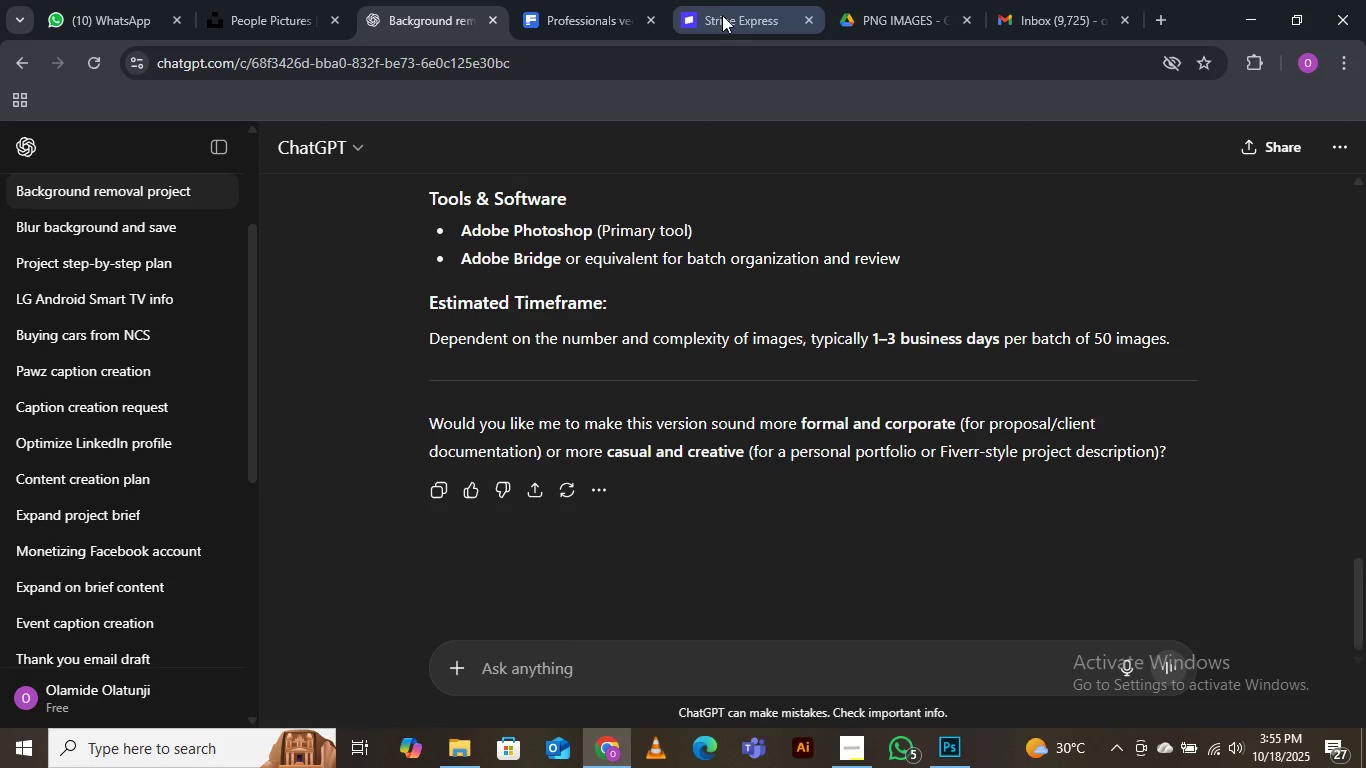 
left_click([285, 17])
 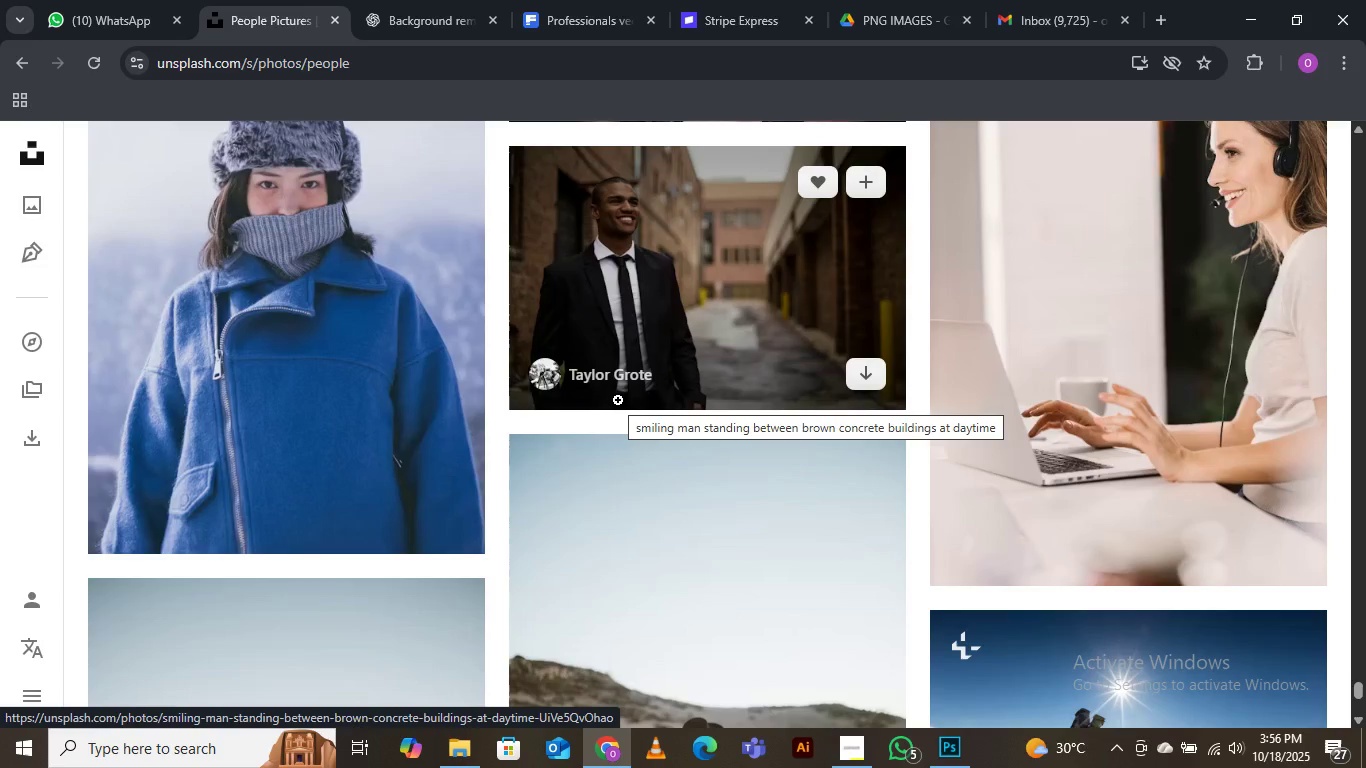 
wait(6.57)
 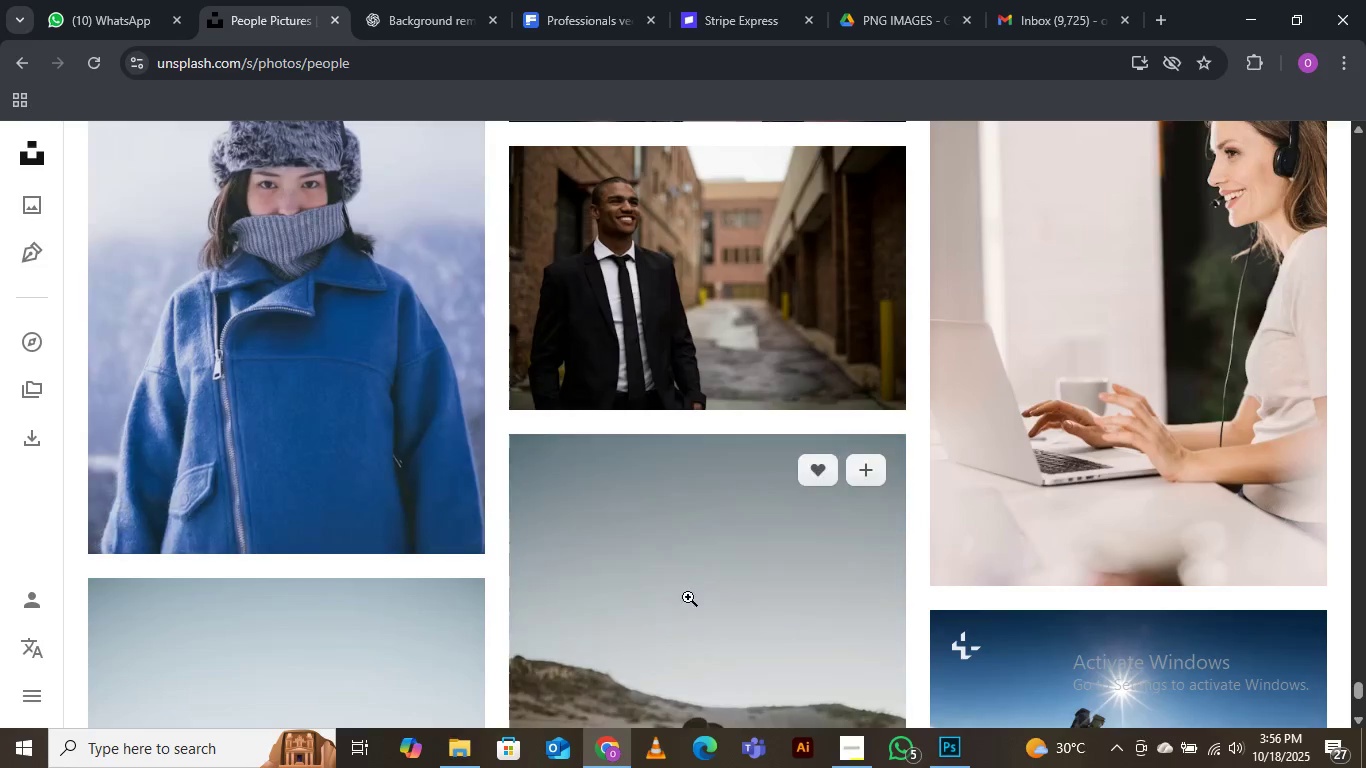 
scroll: coordinate [623, 413], scroll_direction: down, amount: 3.0
 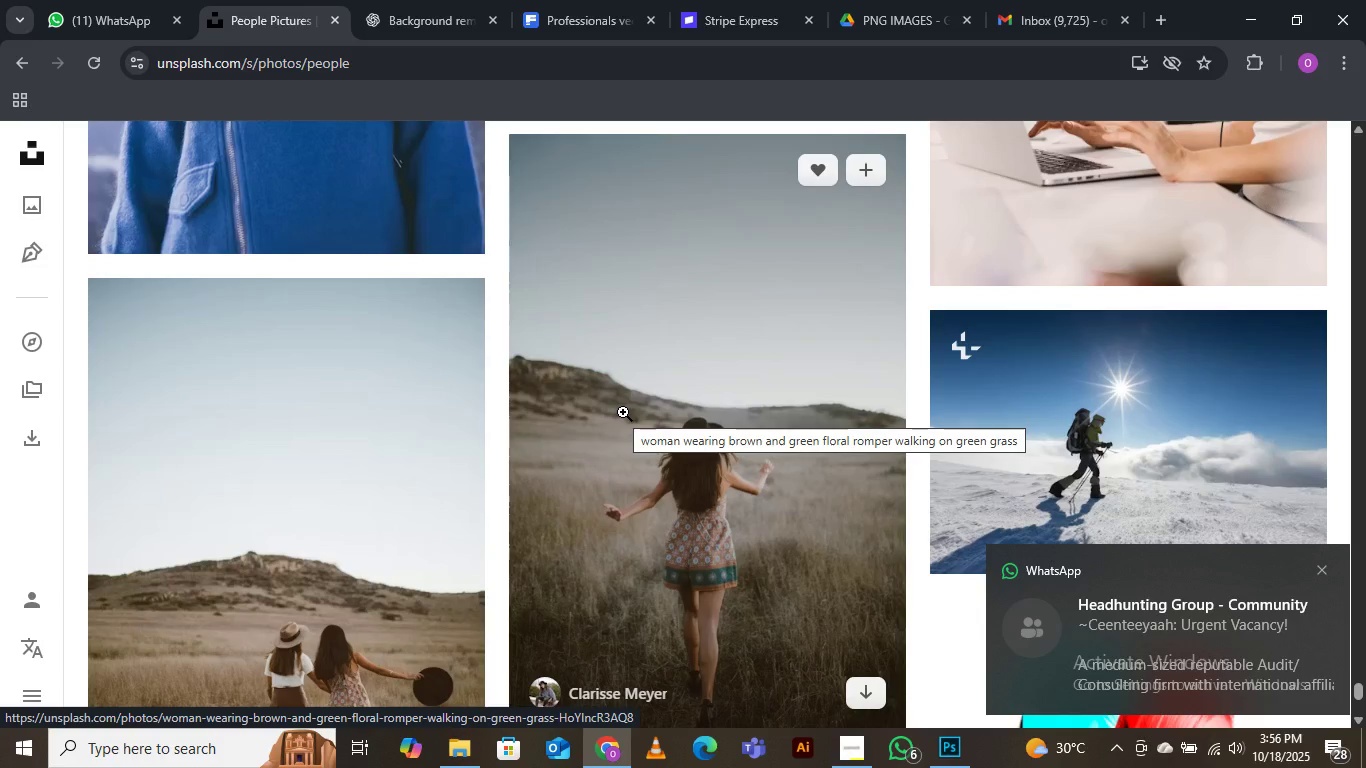 
wait(13.37)
 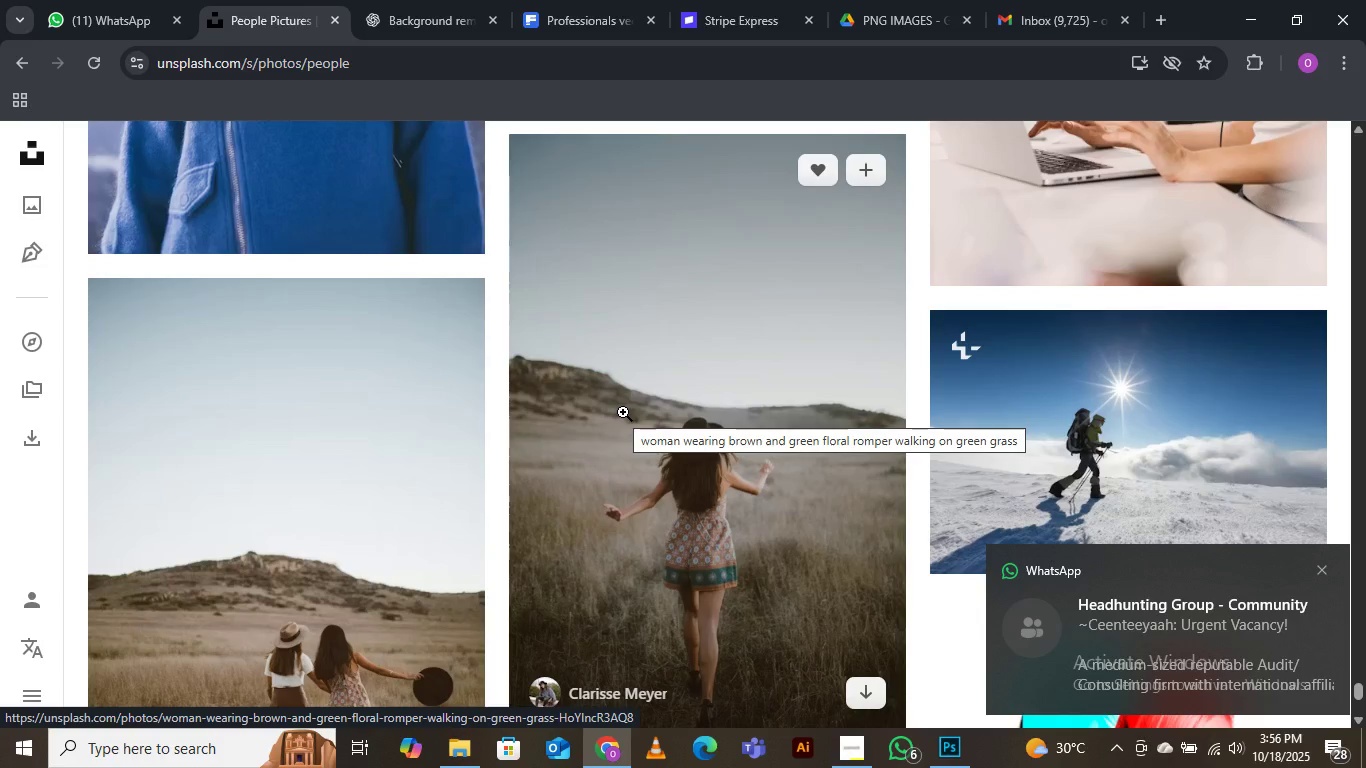 
scroll: coordinate [623, 416], scroll_direction: down, amount: 15.0
 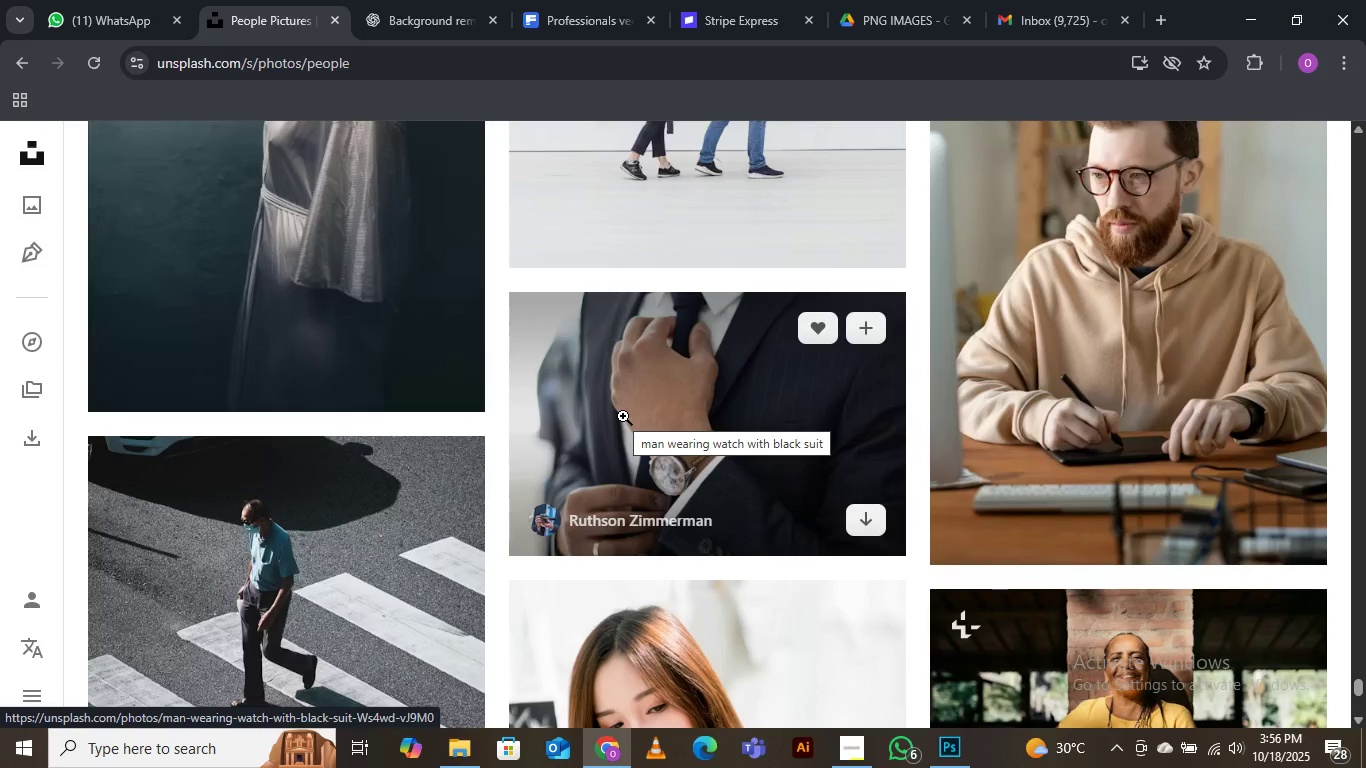 
wait(5.99)
 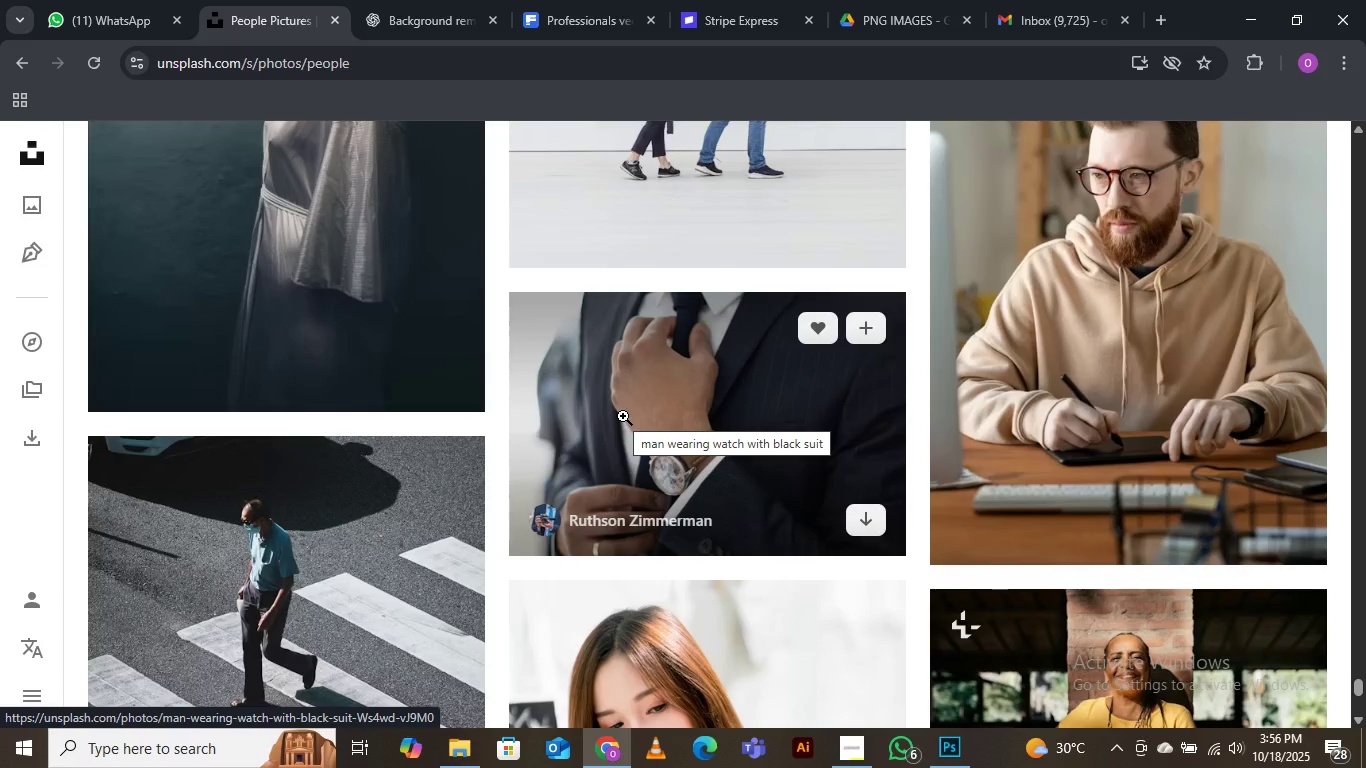 
scroll: coordinate [623, 416], scroll_direction: down, amount: 3.0
 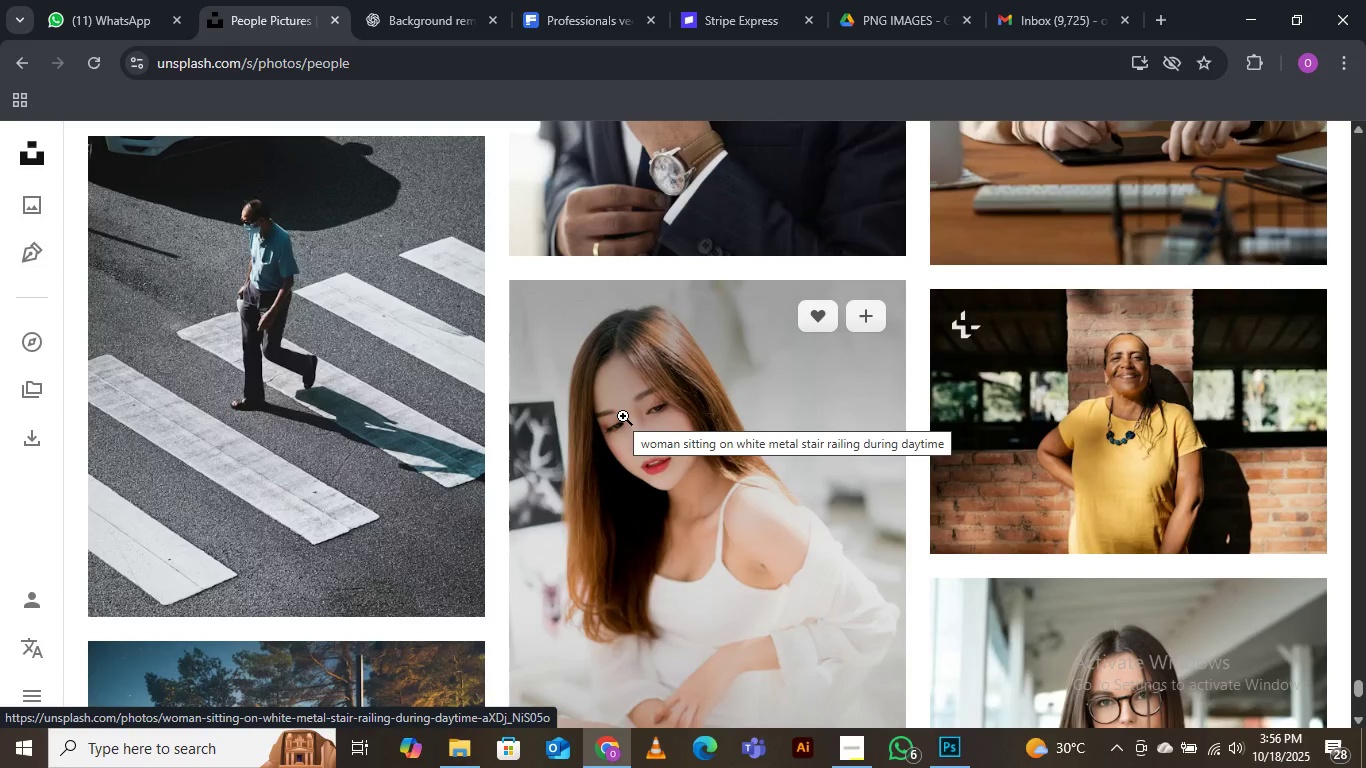 
wait(7.64)
 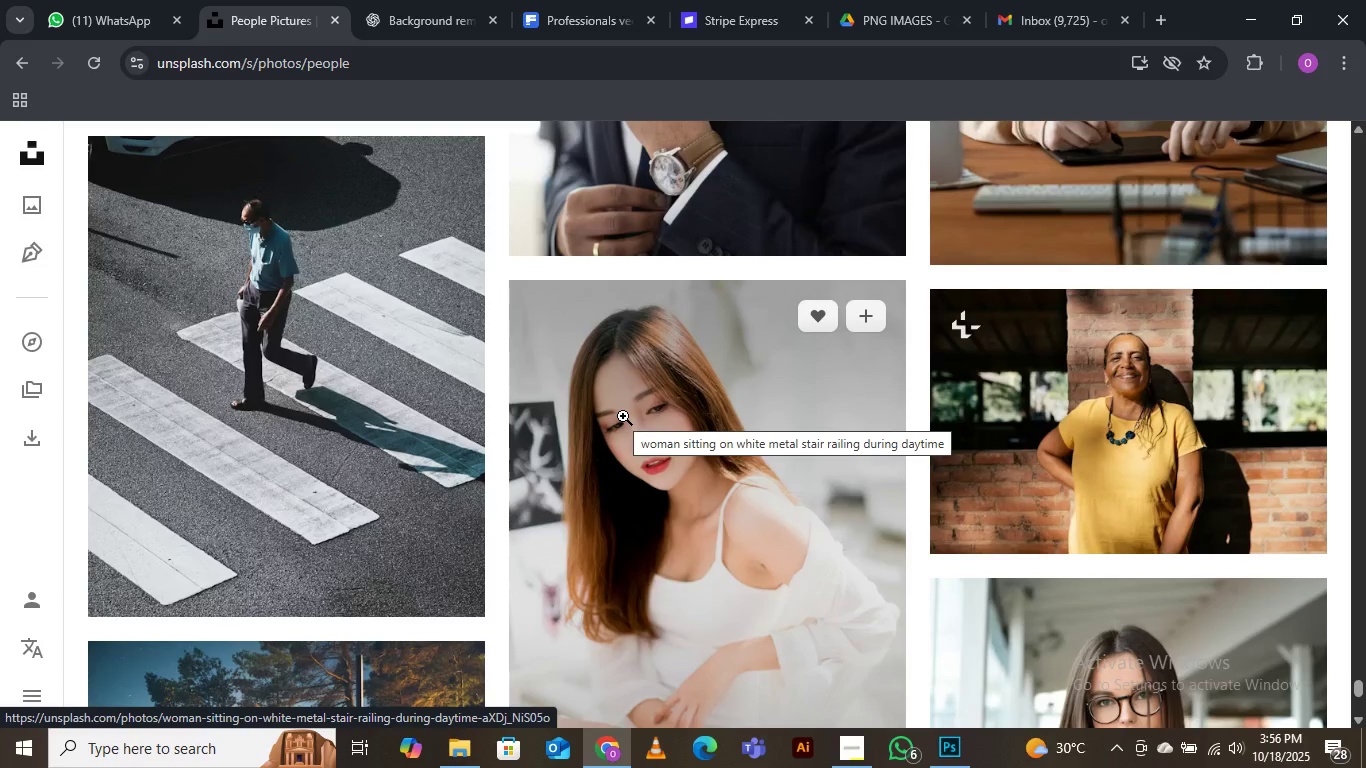 
scroll: coordinate [623, 417], scroll_direction: down, amount: 6.0
 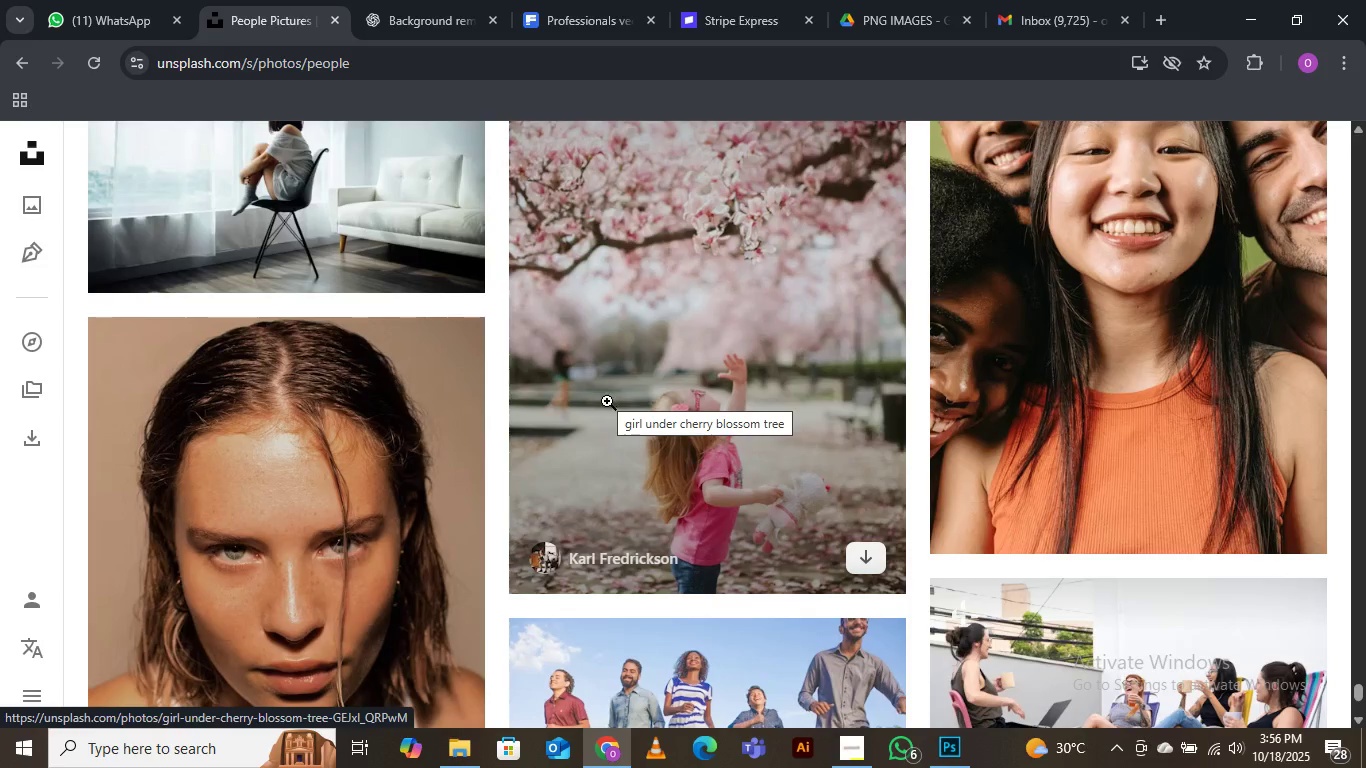 
wait(5.39)
 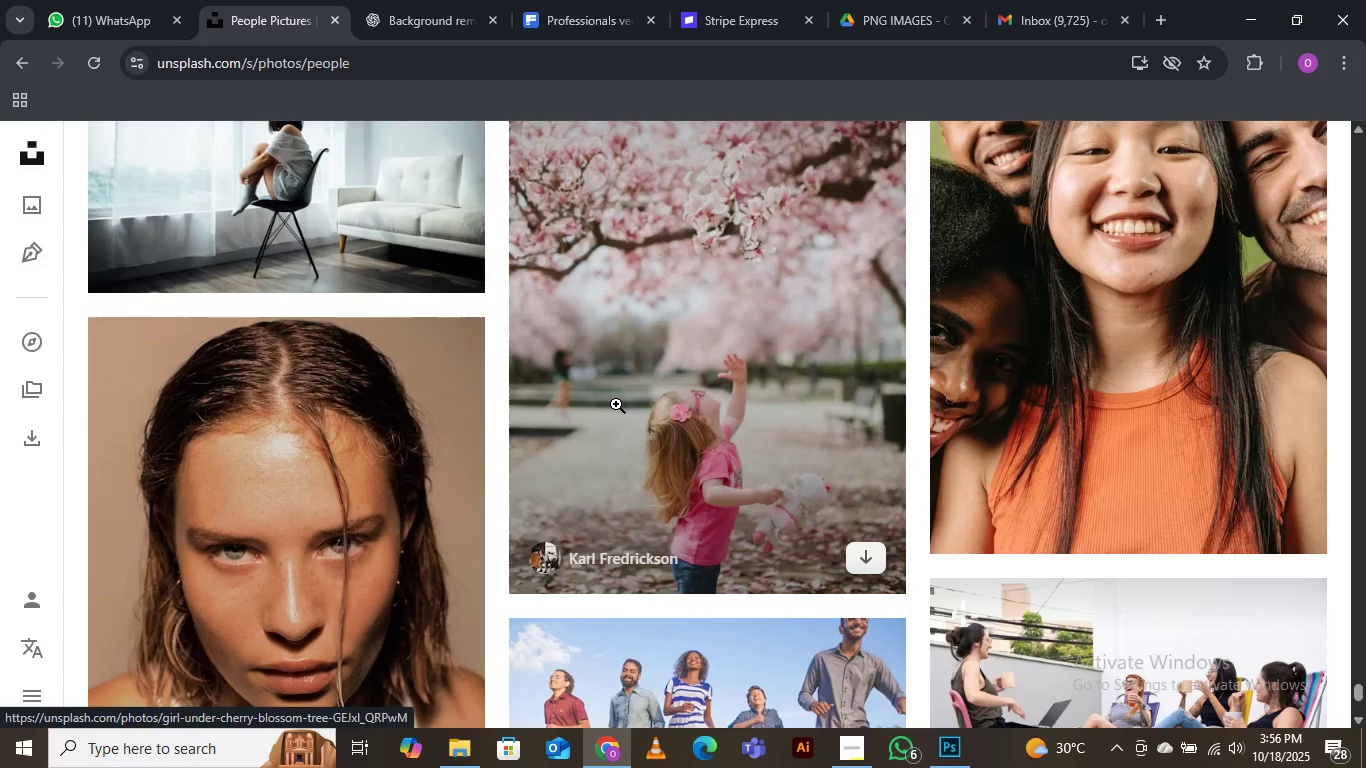 
scroll: coordinate [607, 405], scroll_direction: down, amount: 1.0
 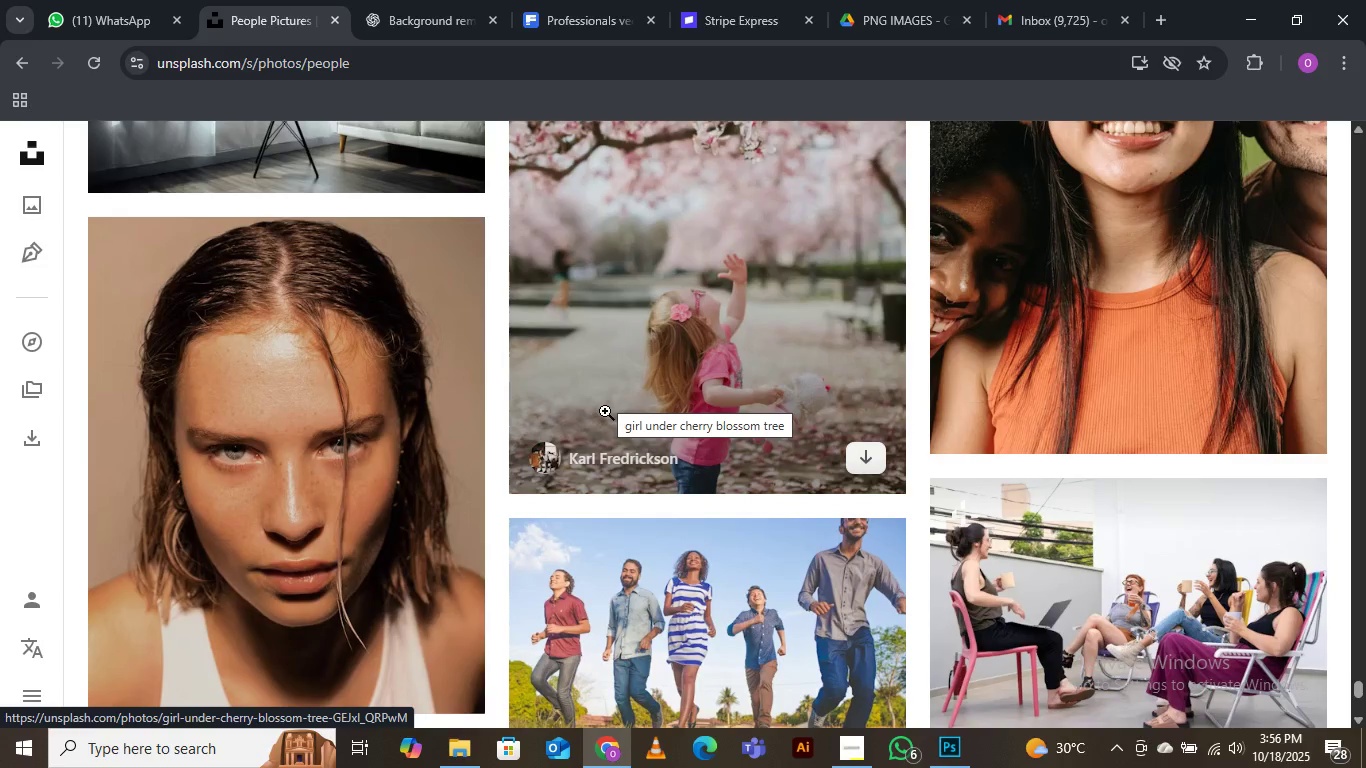 
wait(5.27)
 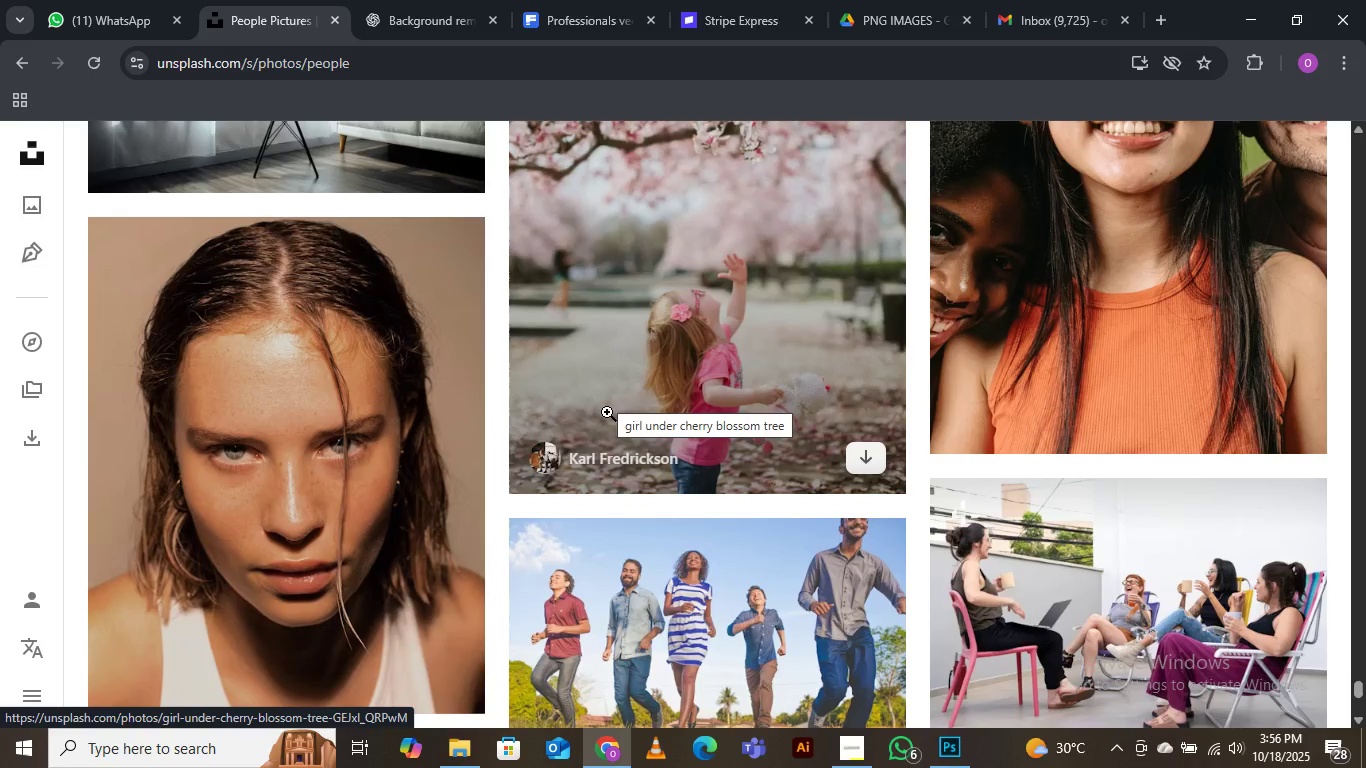 
scroll: coordinate [611, 418], scroll_direction: down, amount: 7.0
 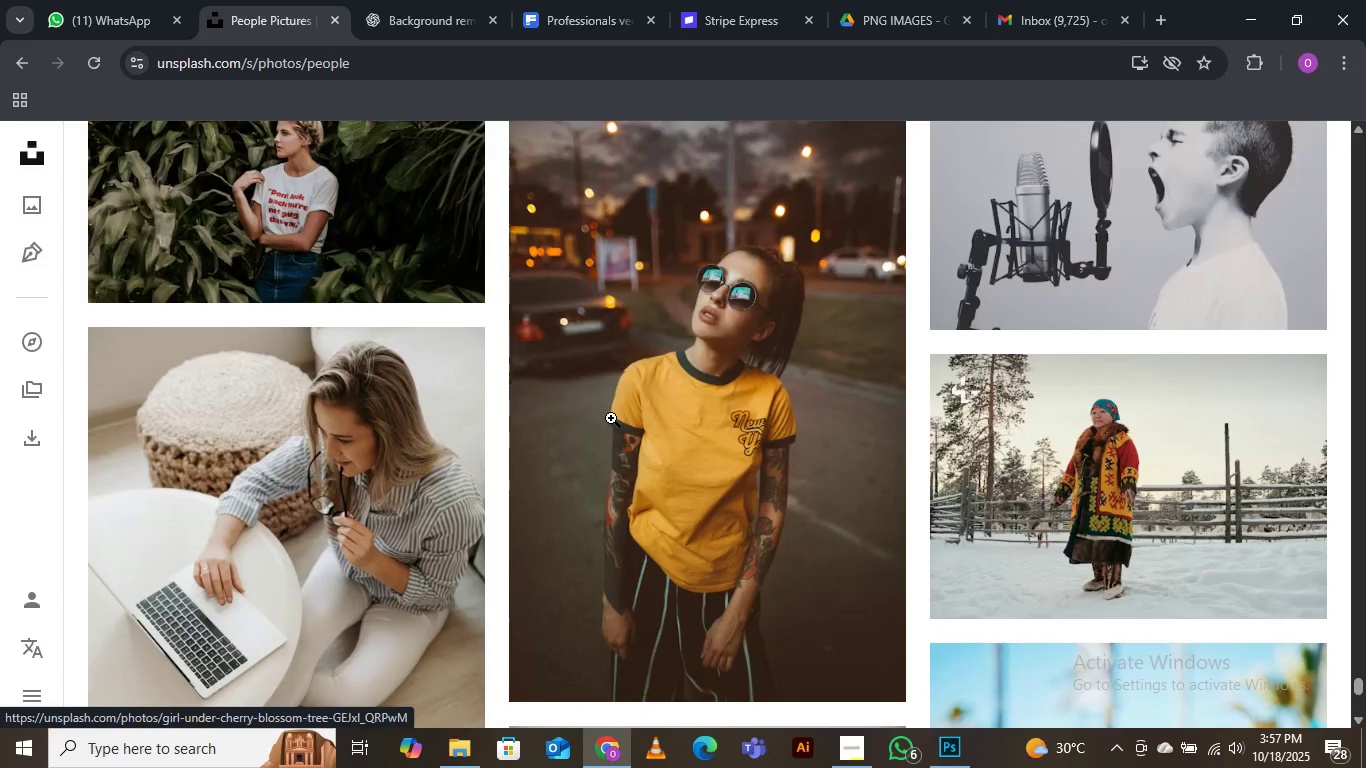 
scroll: coordinate [611, 418], scroll_direction: up, amount: 2.0
 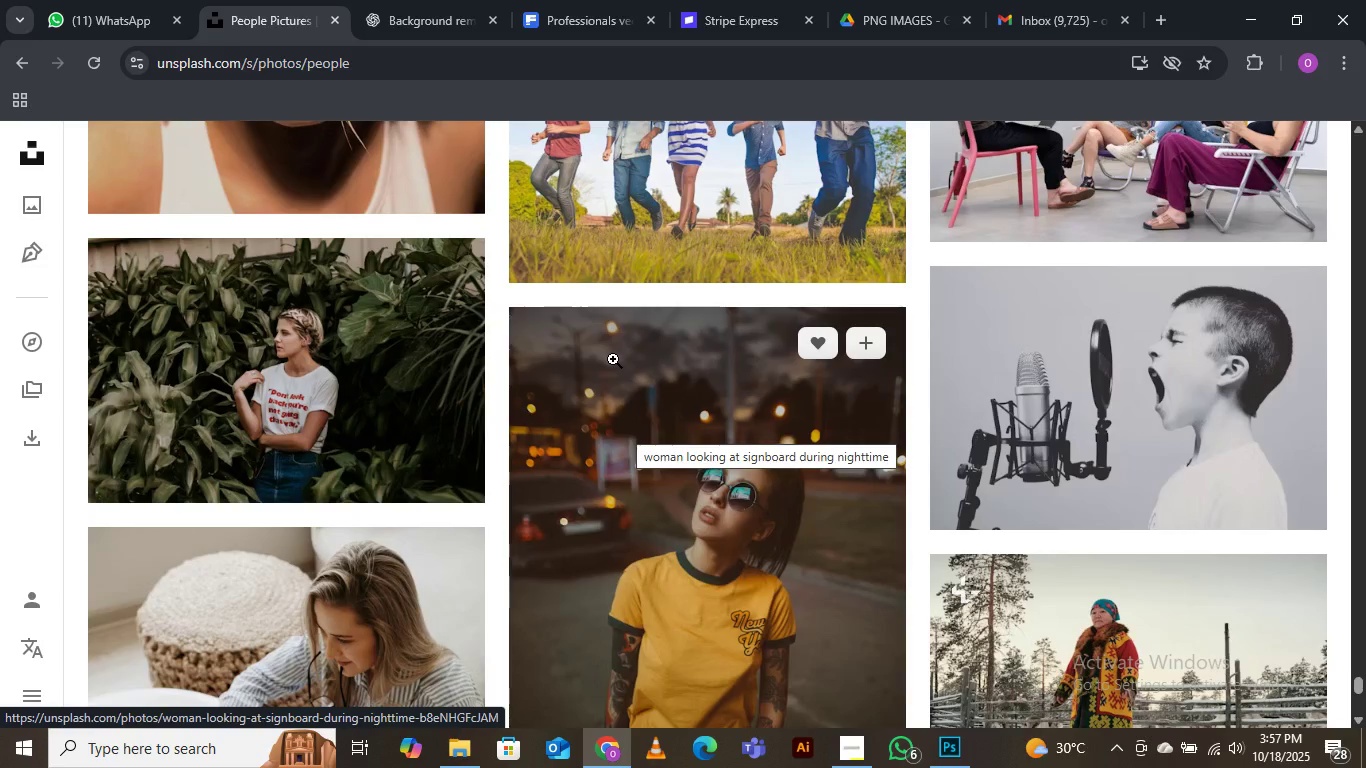 
wait(13.11)
 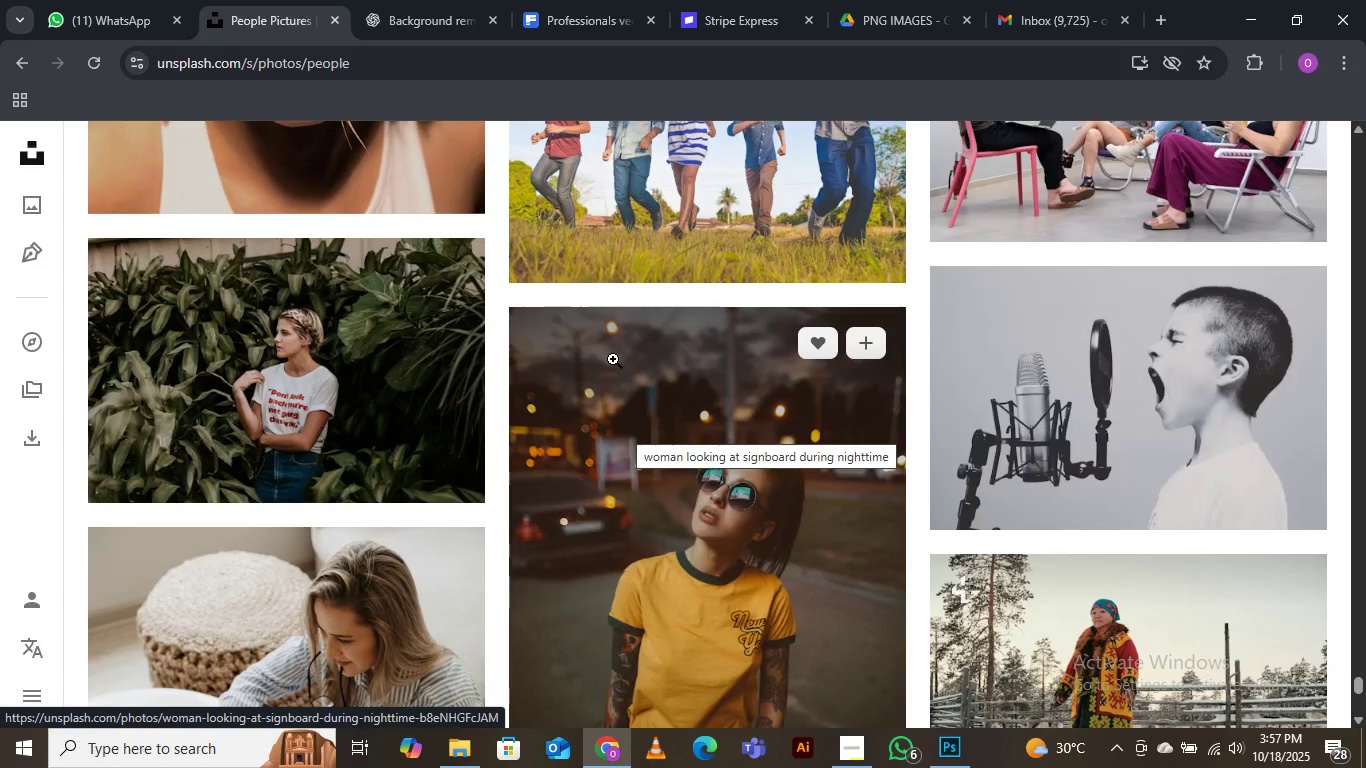 
scroll: coordinate [608, 360], scroll_direction: down, amount: 3.0
 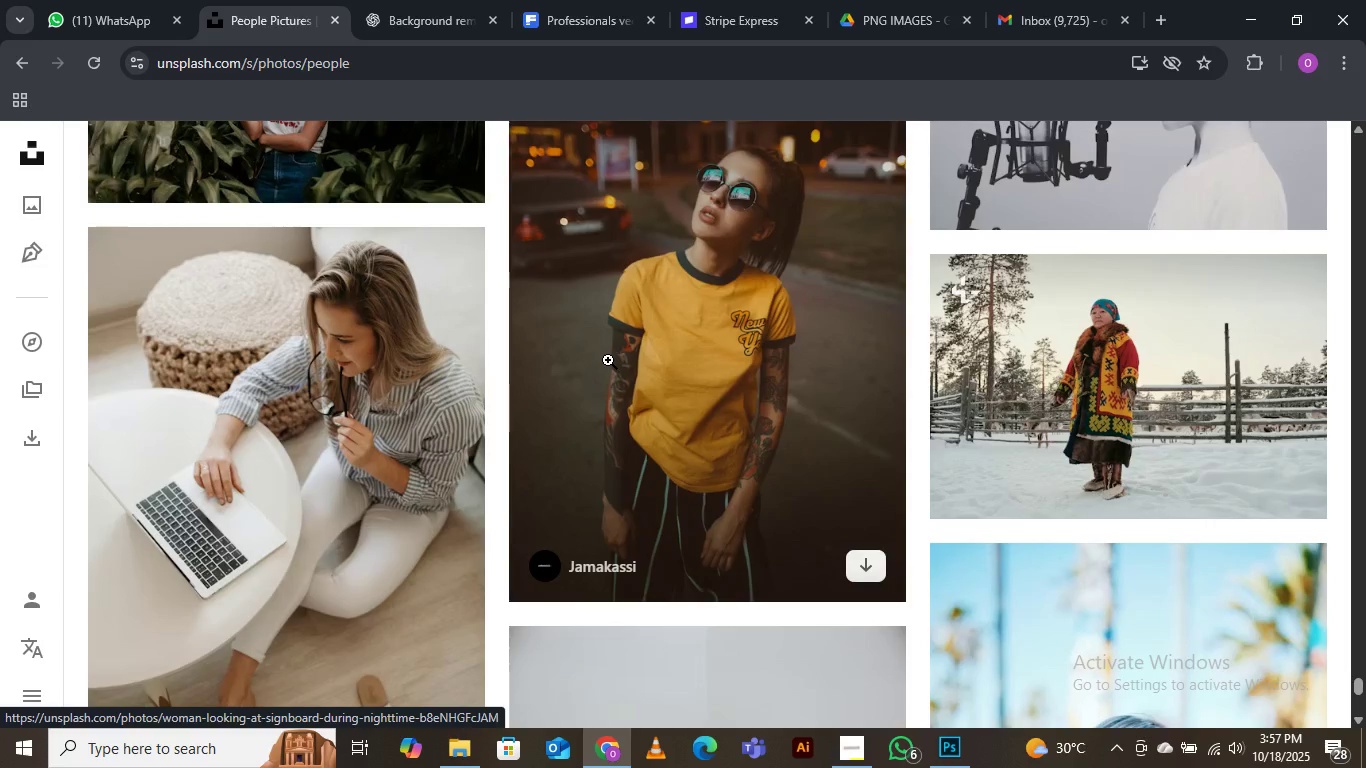 
wait(11.12)
 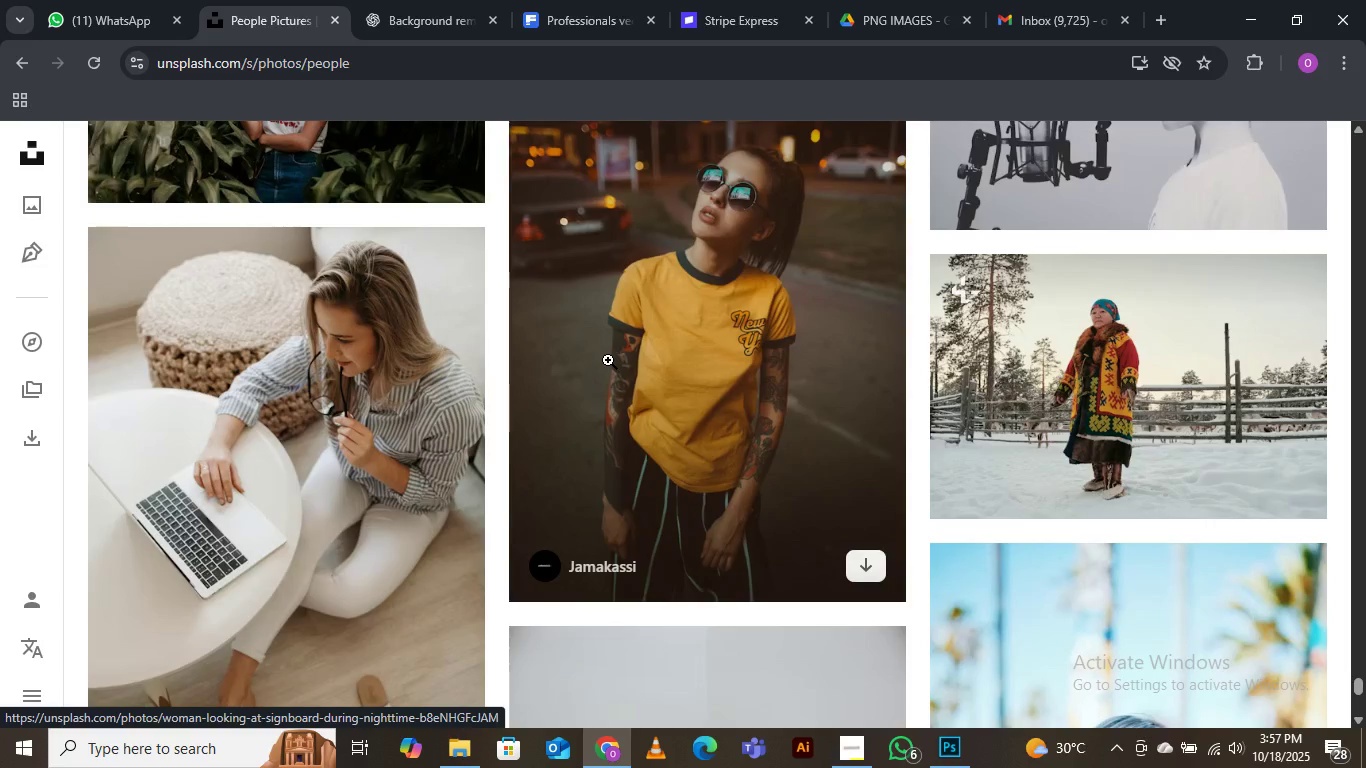 
scroll: coordinate [607, 362], scroll_direction: down, amount: 3.0
 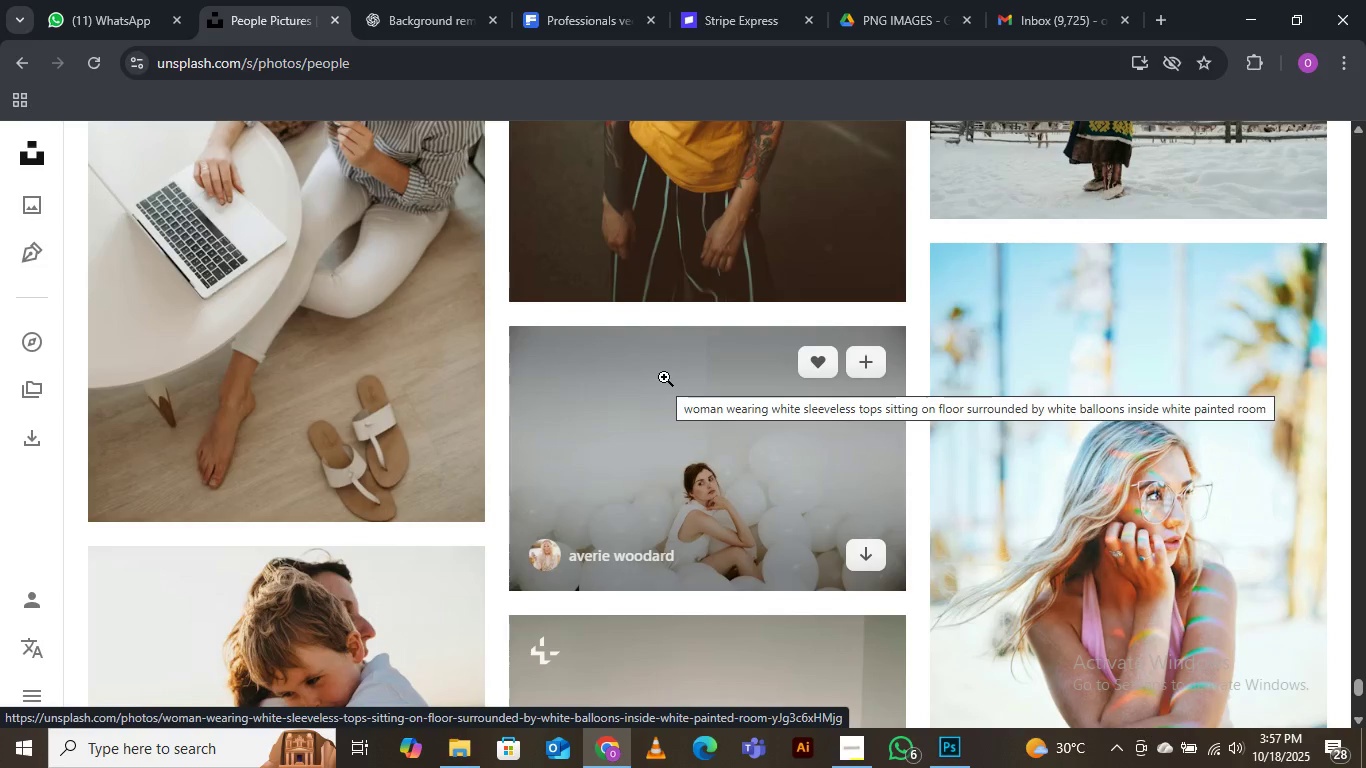 
wait(5.54)
 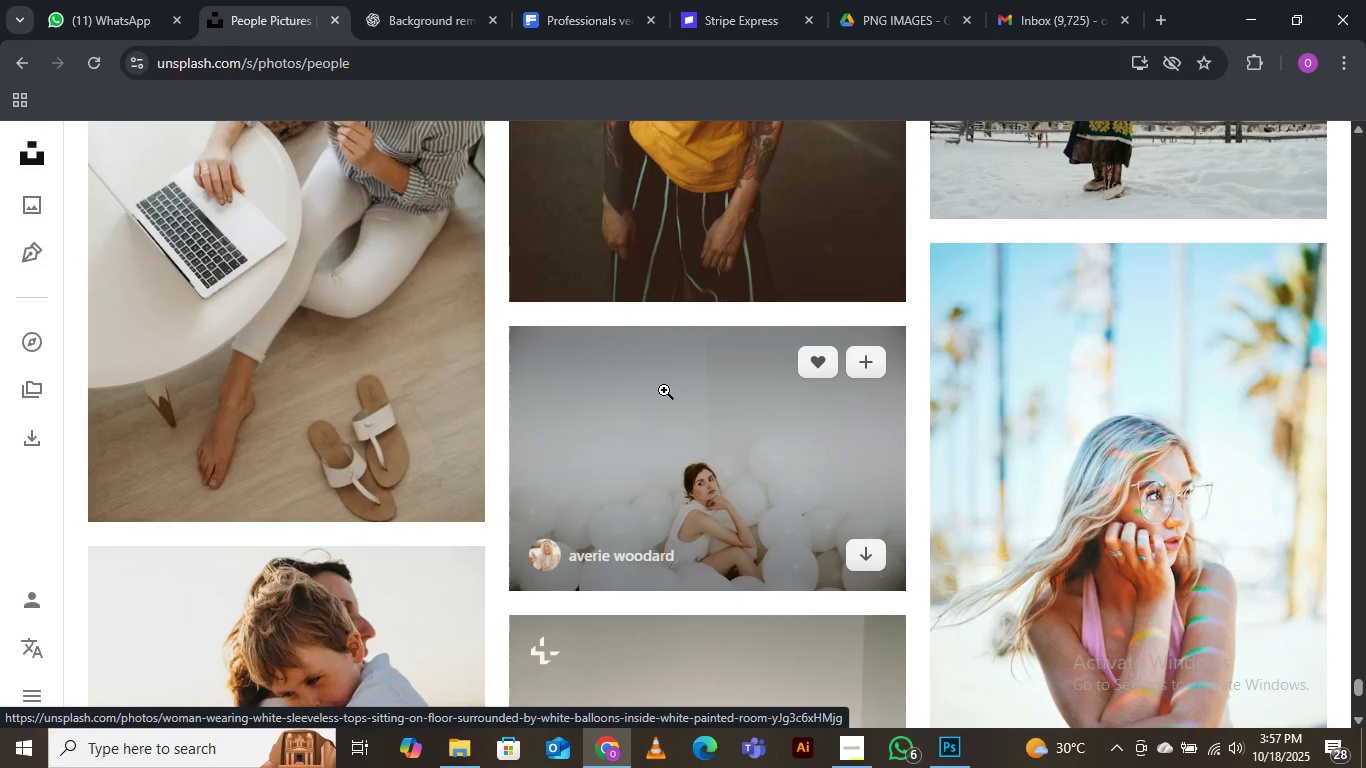 
scroll: coordinate [664, 376], scroll_direction: down, amount: 4.0
 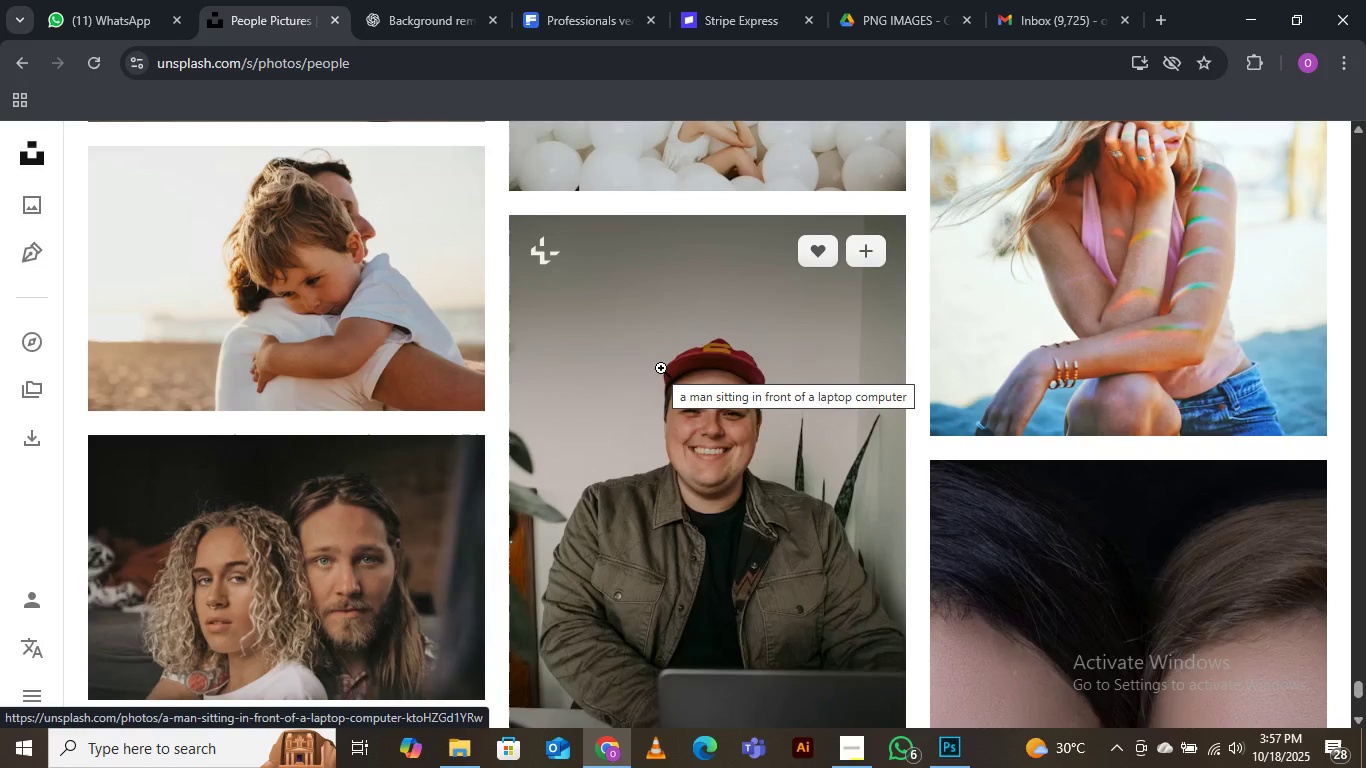 
wait(14.67)
 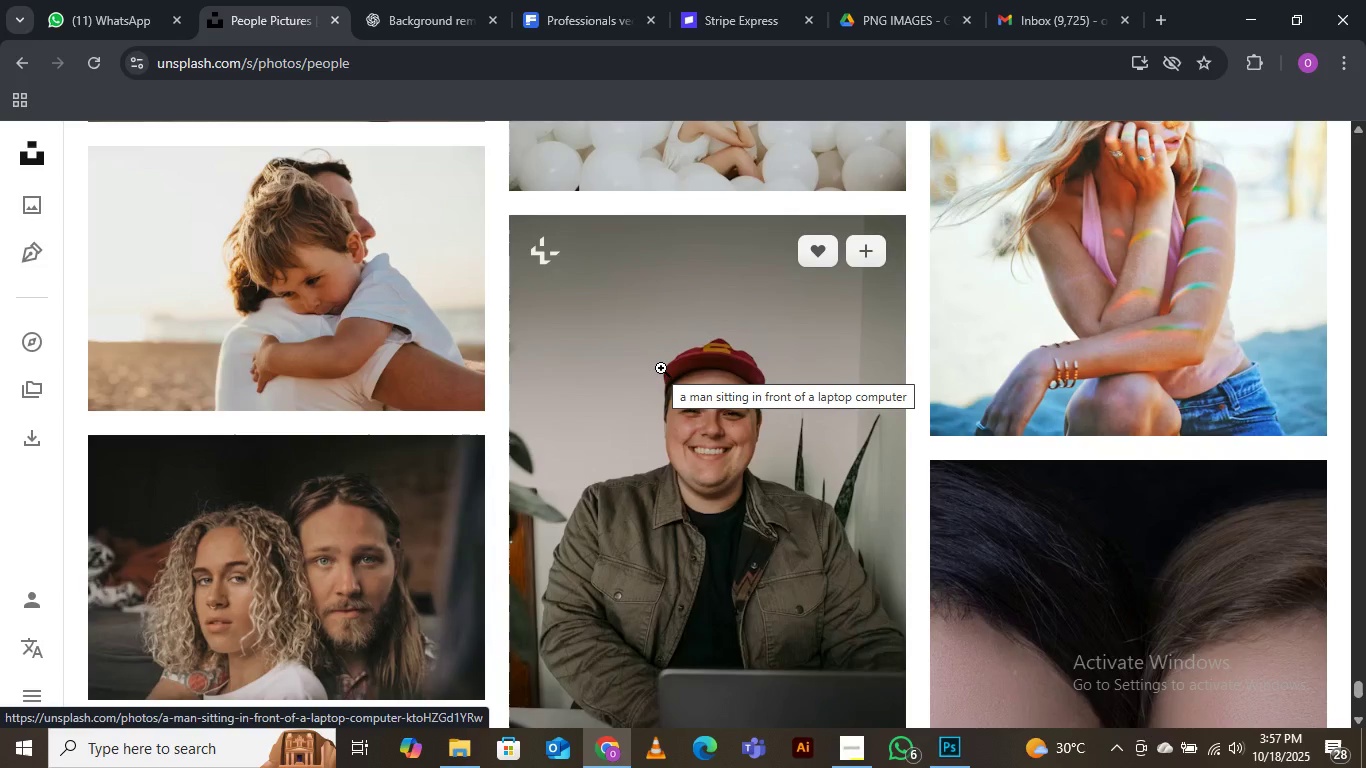 
scroll: coordinate [654, 366], scroll_direction: down, amount: 2.0
 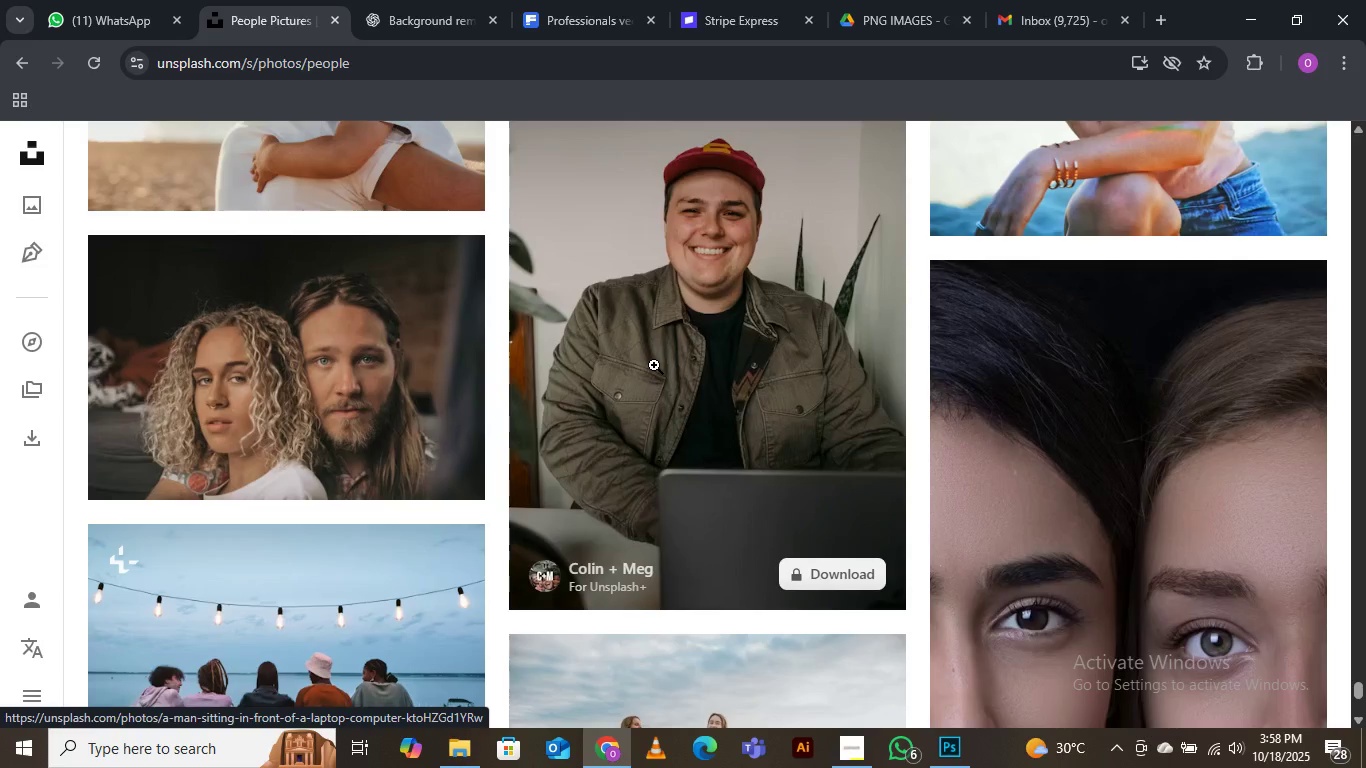 
wait(32.29)
 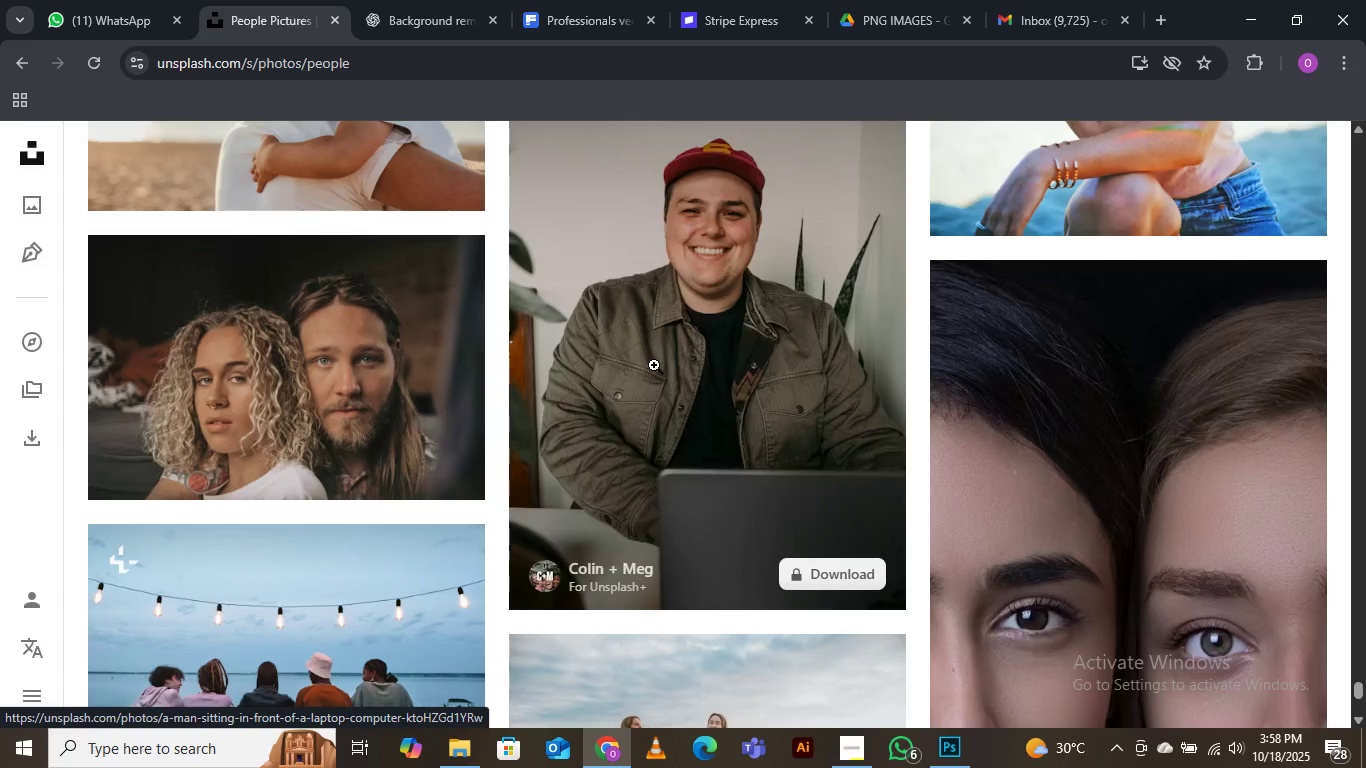 
scroll: coordinate [527, 483], scroll_direction: down, amount: 7.0
 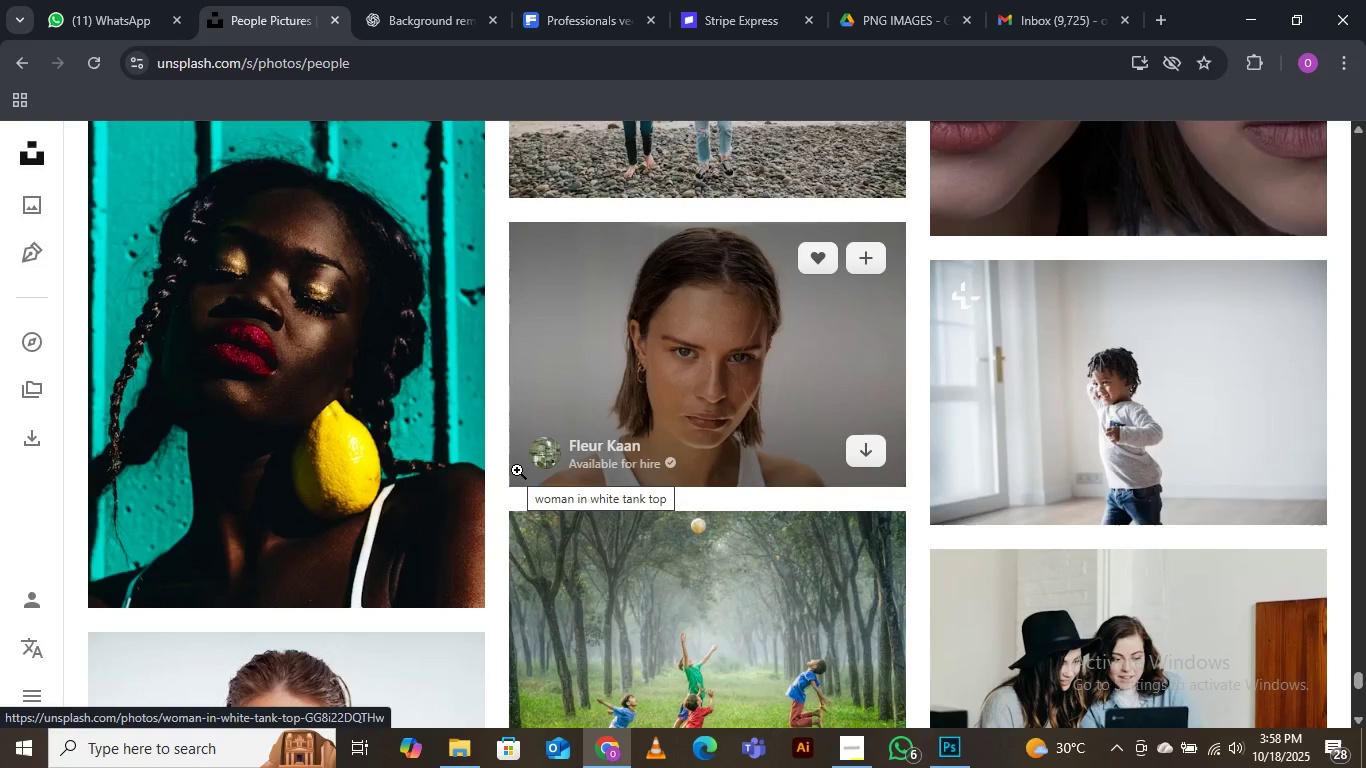 
wait(21.04)
 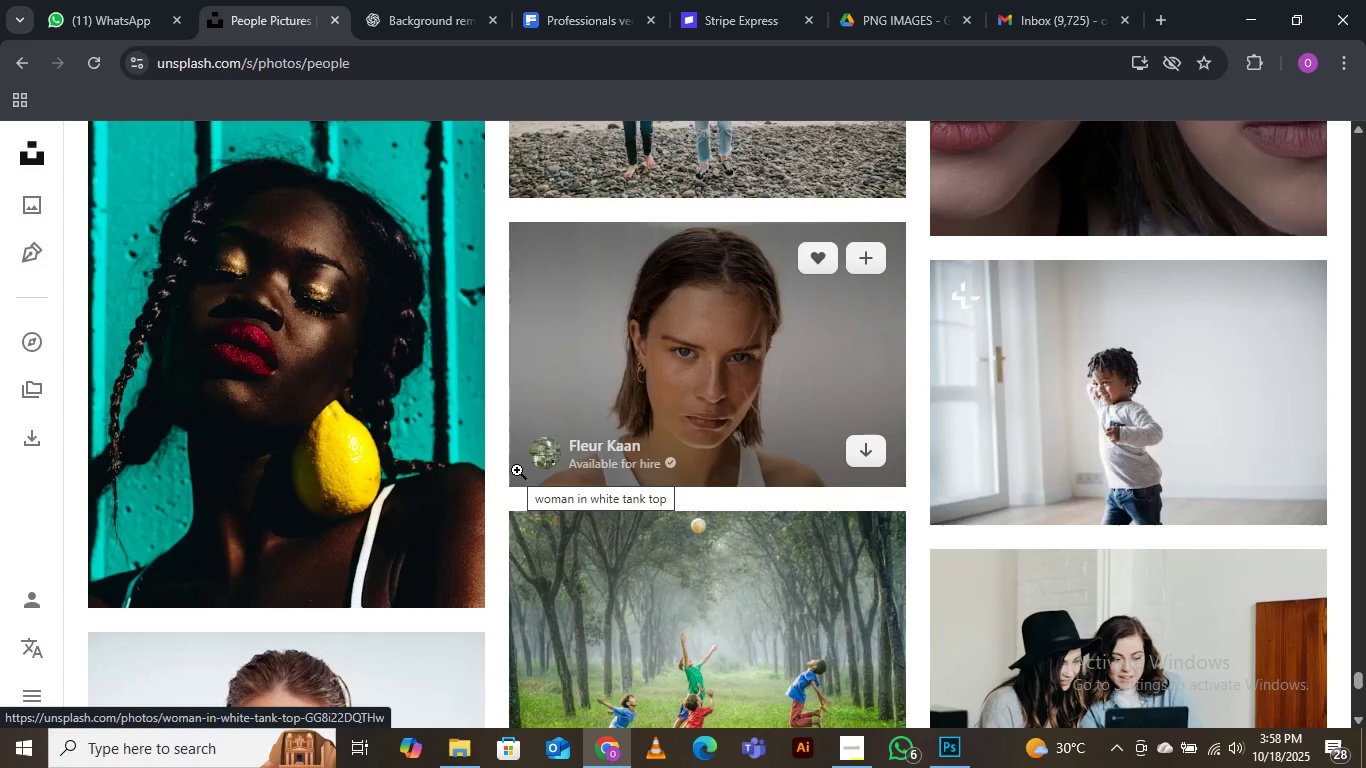 
scroll: coordinate [516, 469], scroll_direction: down, amount: 3.0